 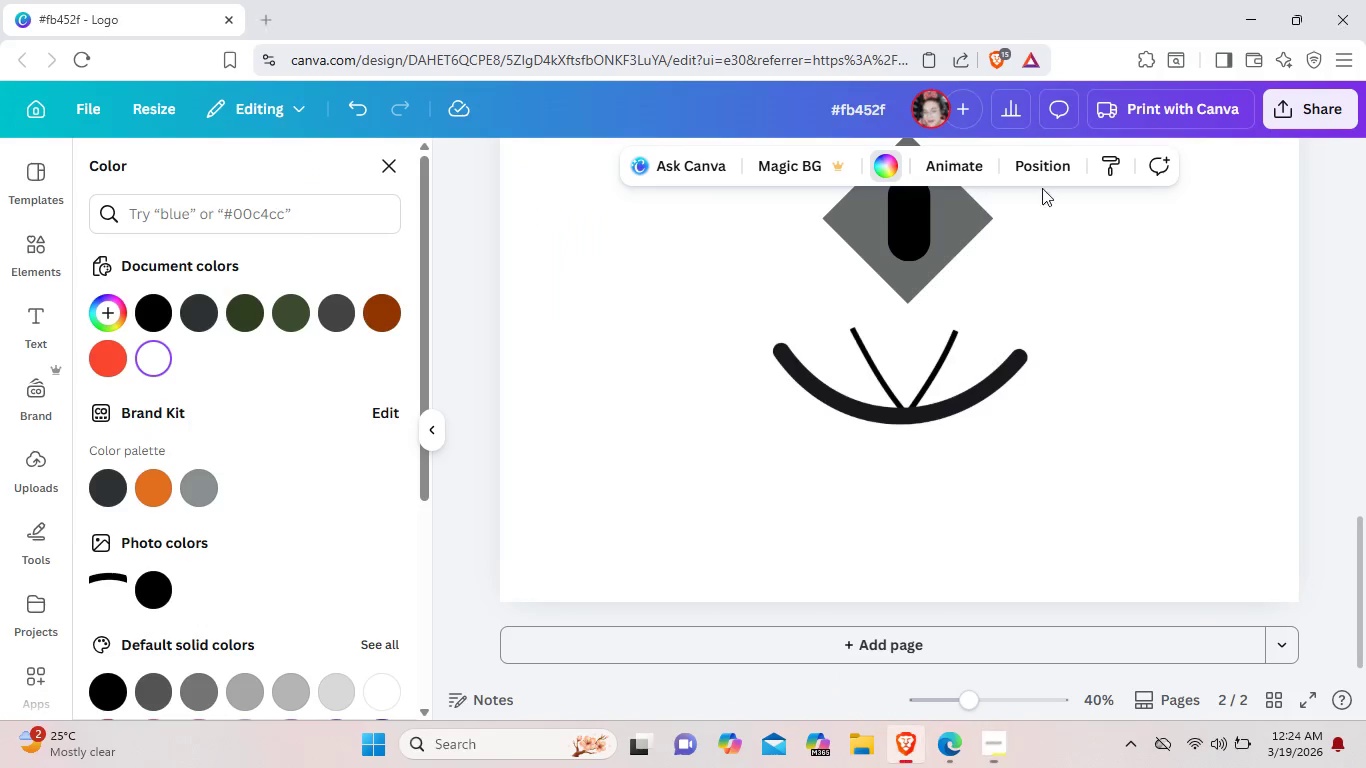 
scroll: coordinate [1025, 622], scroll_direction: up, amount: 3.0
 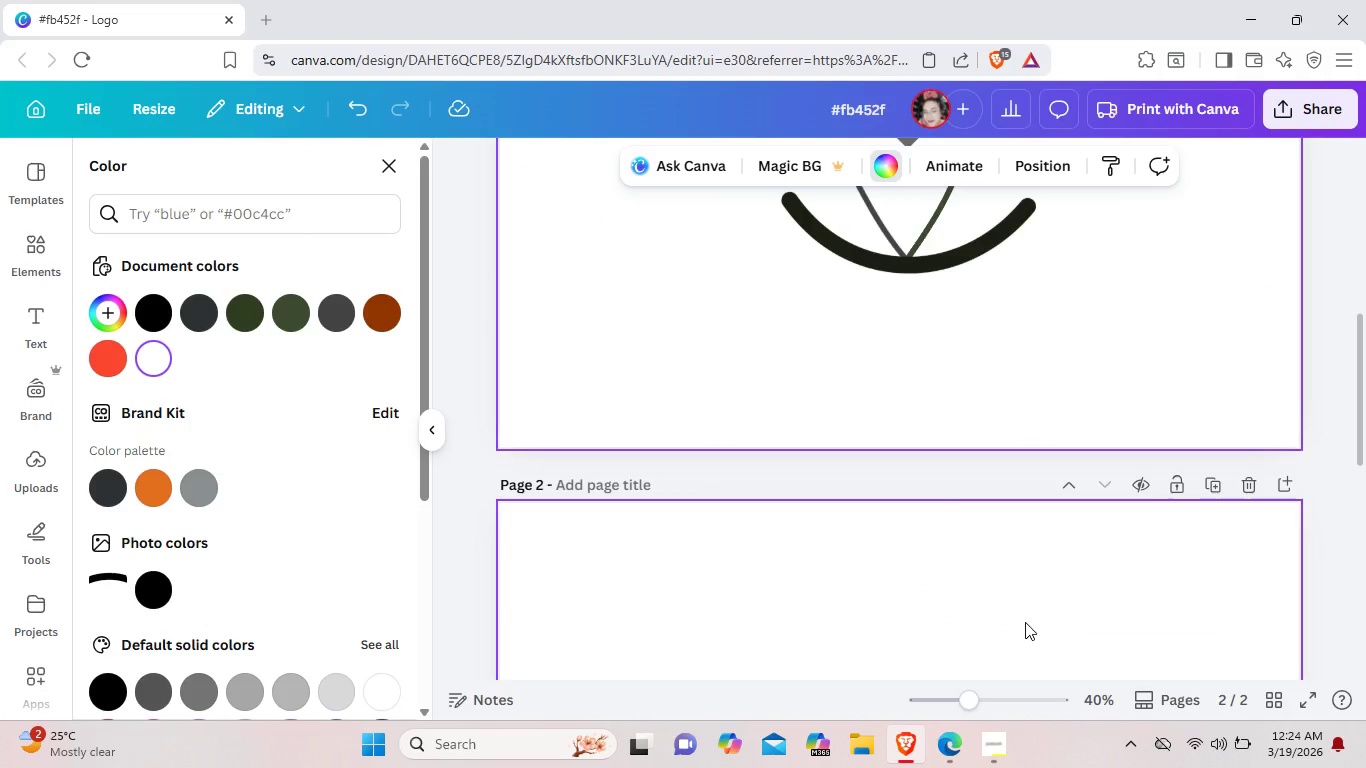 
scroll: coordinate [1024, 623], scroll_direction: down, amount: 5.0
 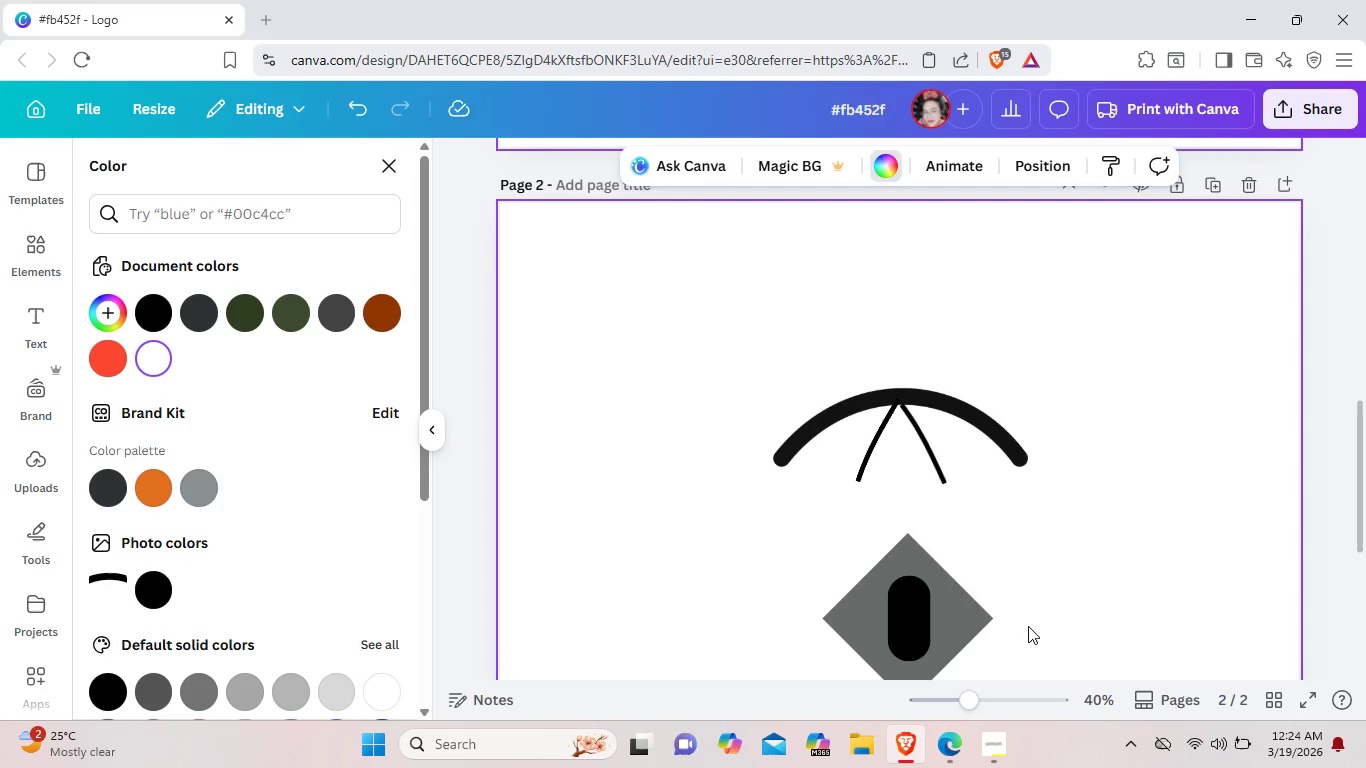 
wait(21.1)
 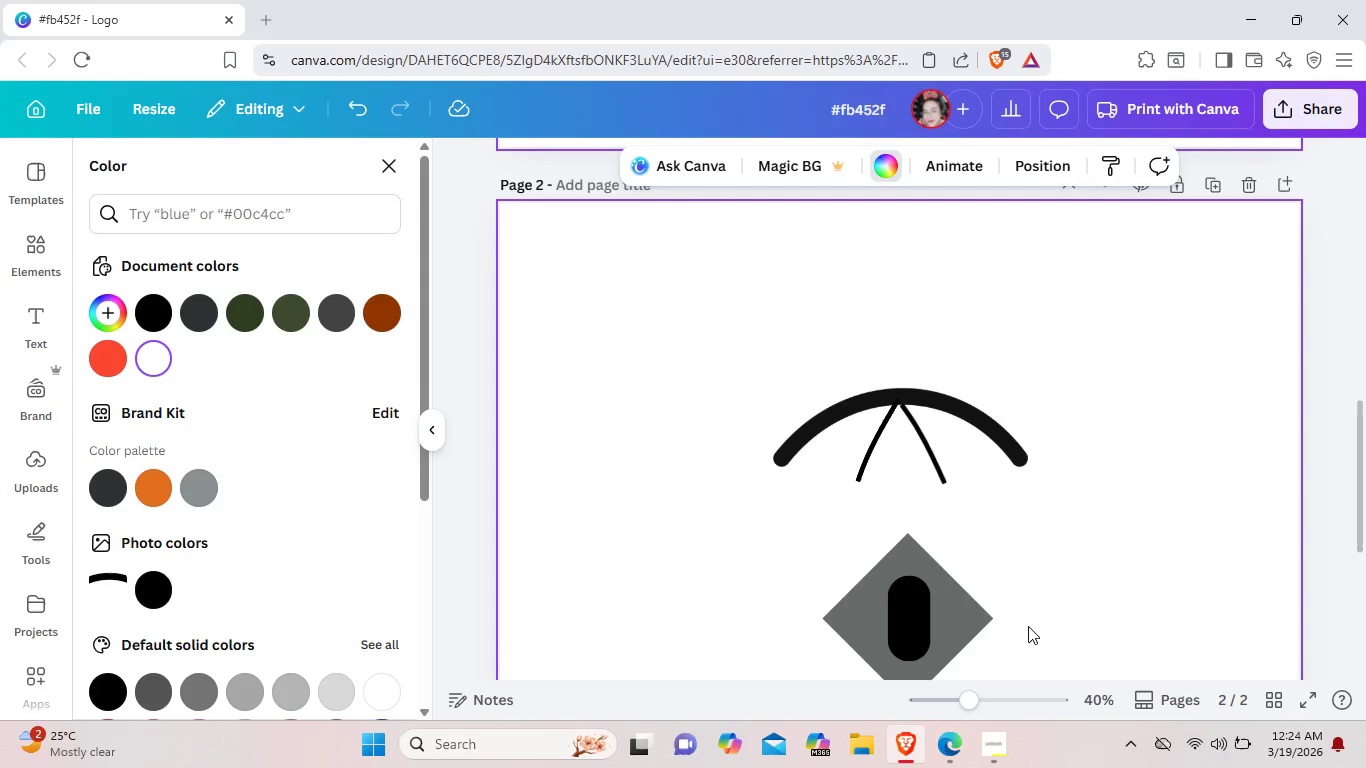 
left_click([951, 615])
 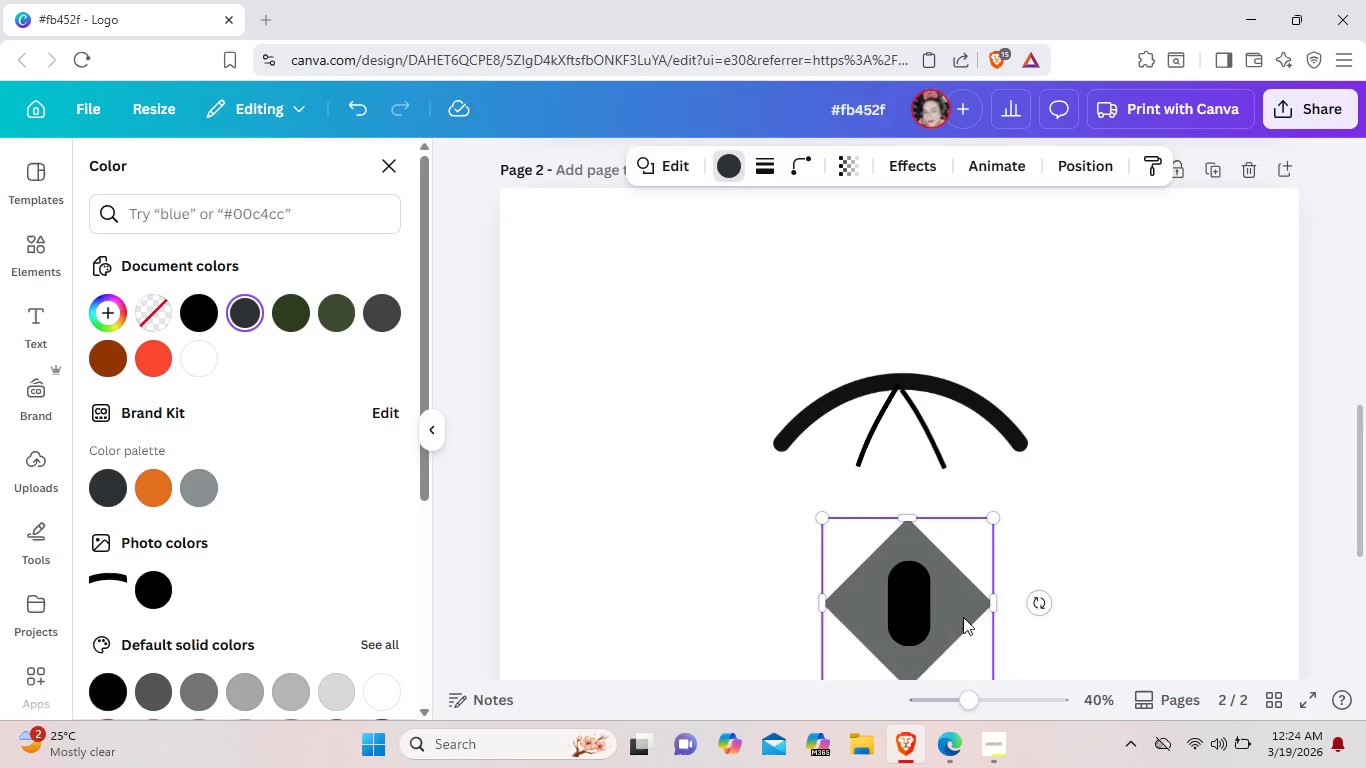 
scroll: coordinate [963, 617], scroll_direction: down, amount: 2.0
 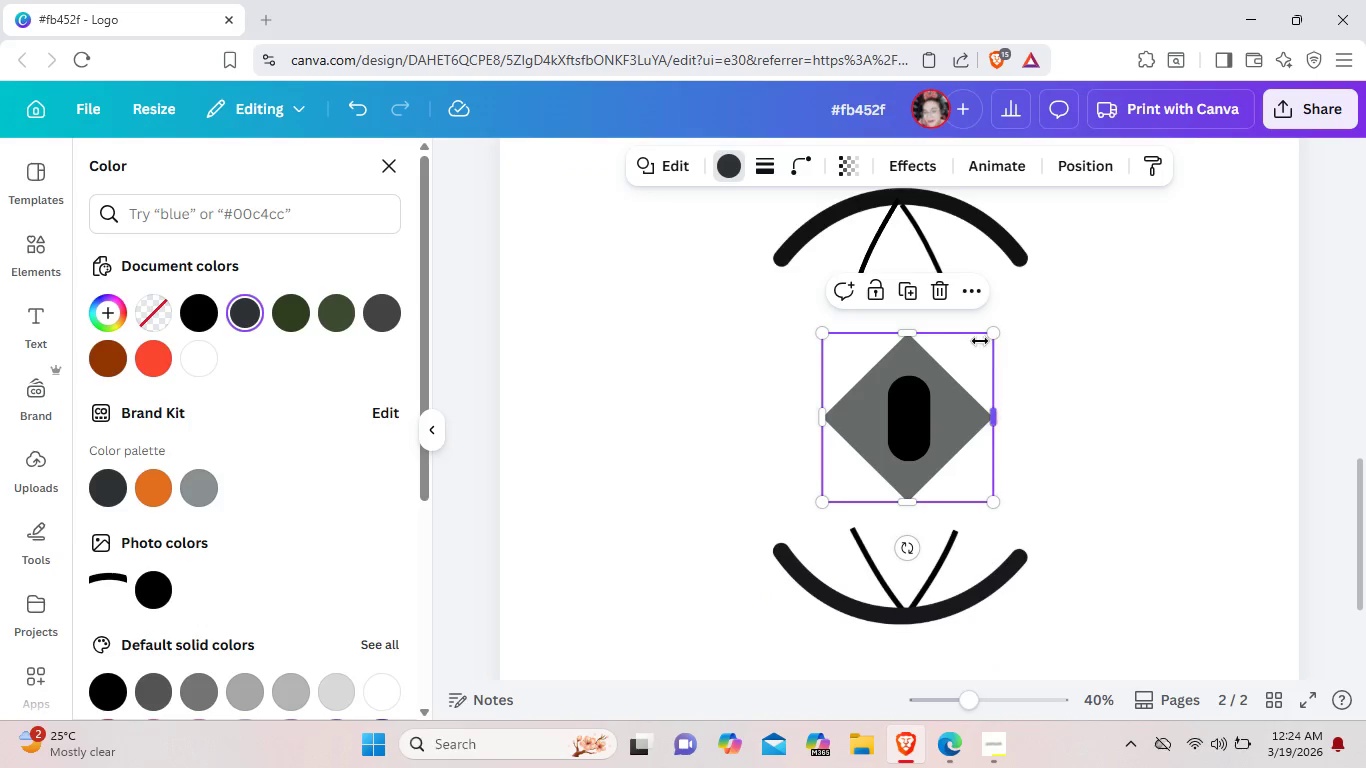 
left_click_drag(start_coordinate=[824, 331], to_coordinate=[931, 411])
 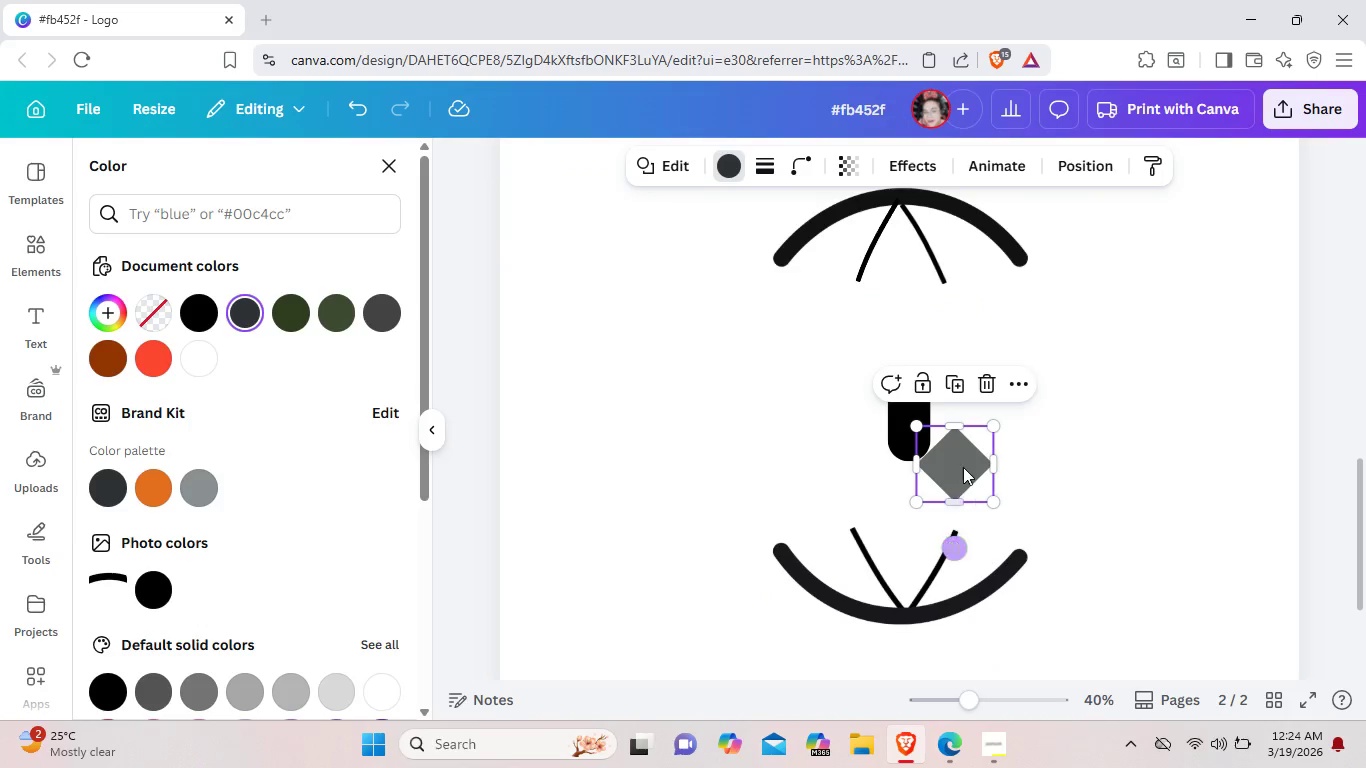 
left_click_drag(start_coordinate=[963, 463], to_coordinate=[919, 416])
 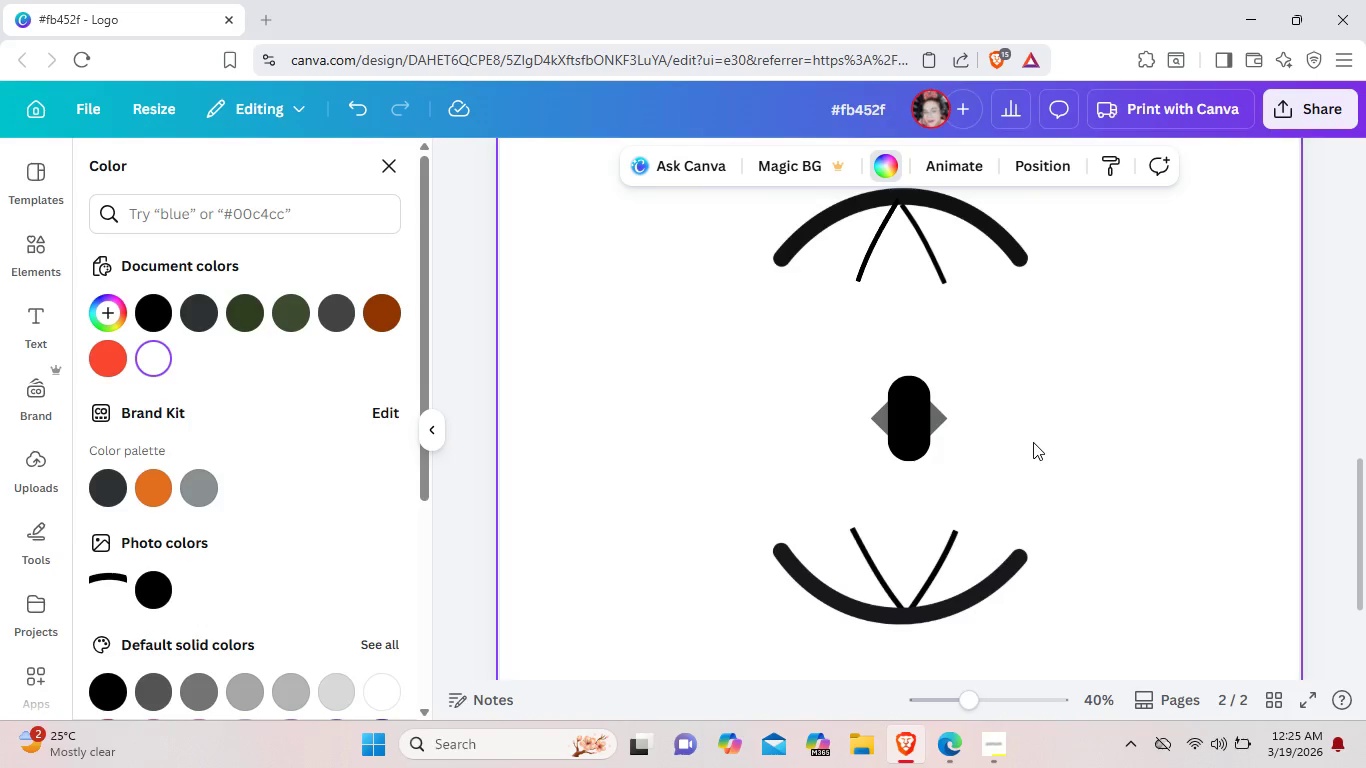 
scroll: coordinate [981, 484], scroll_direction: up, amount: 8.0
 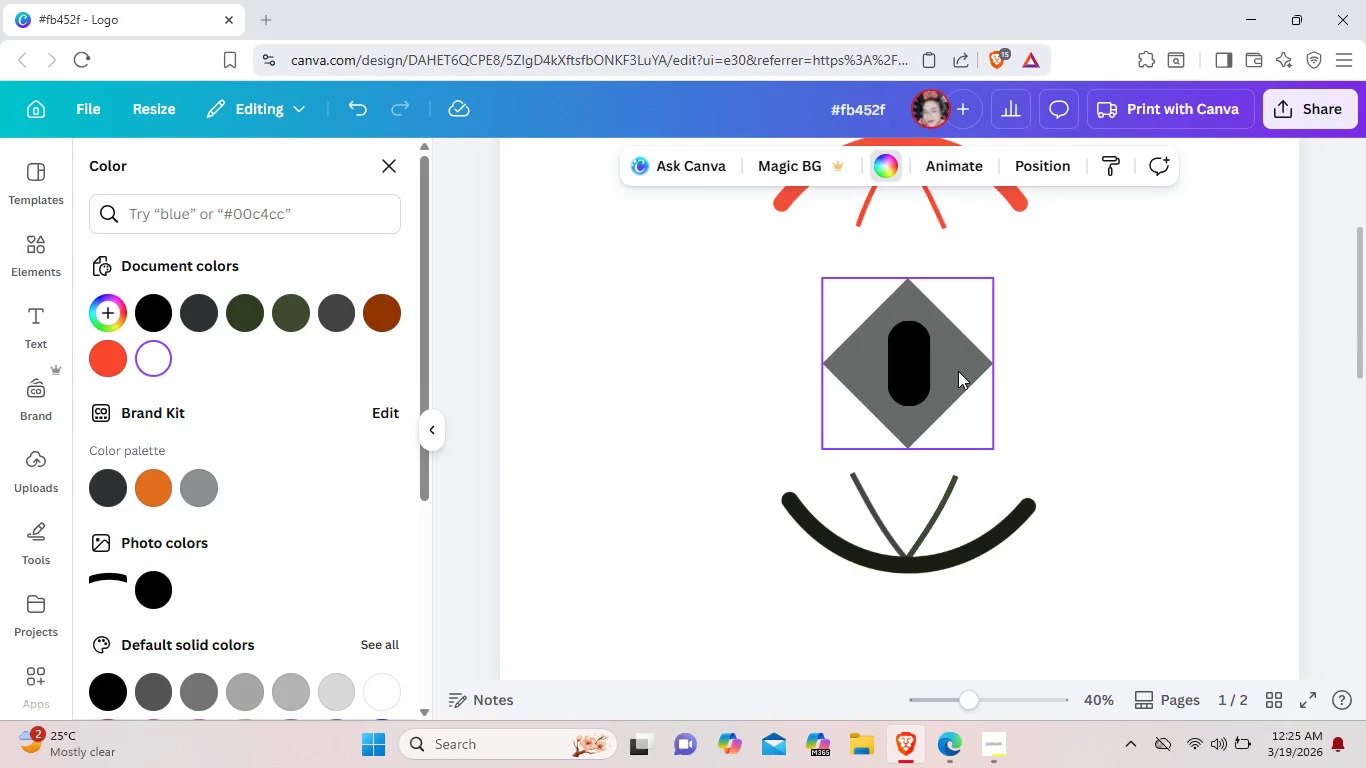 
left_click([958, 371])
 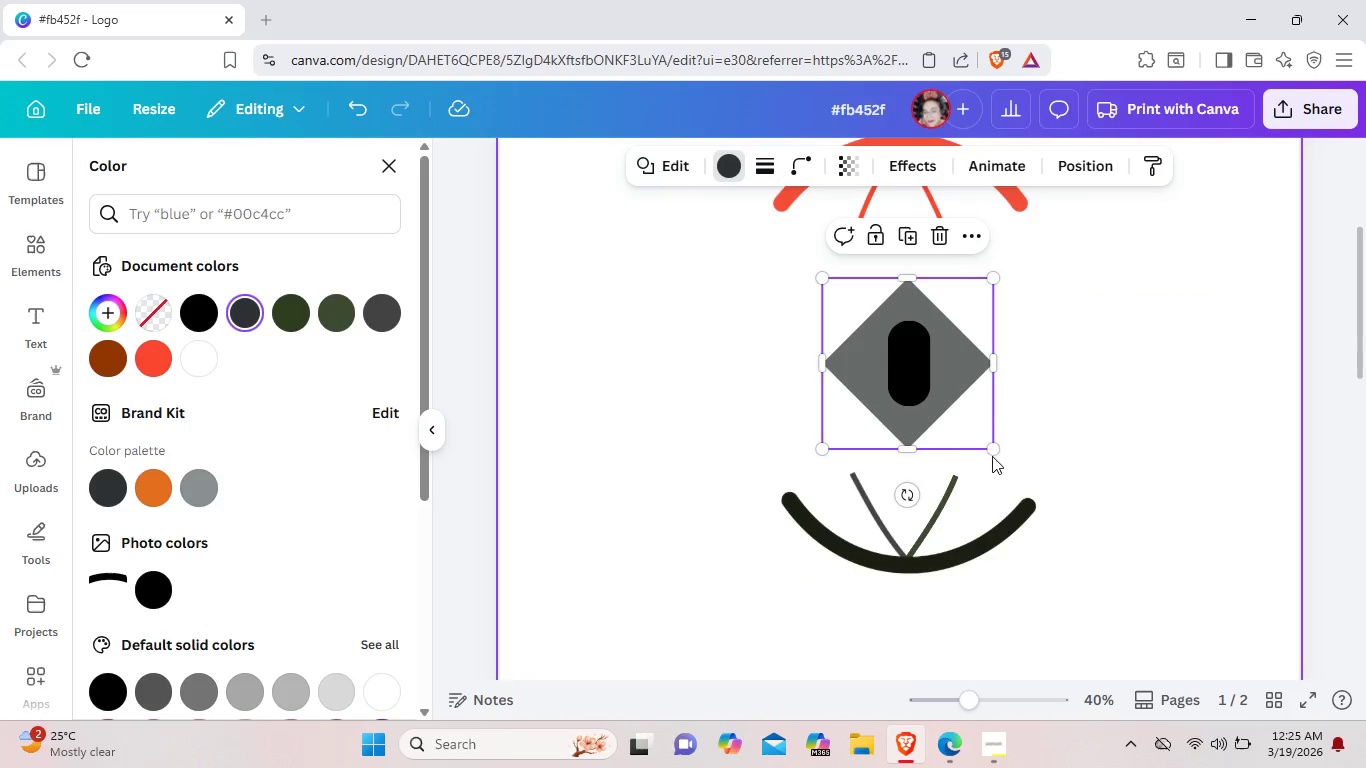 
left_click_drag(start_coordinate=[992, 451], to_coordinate=[881, 346])
 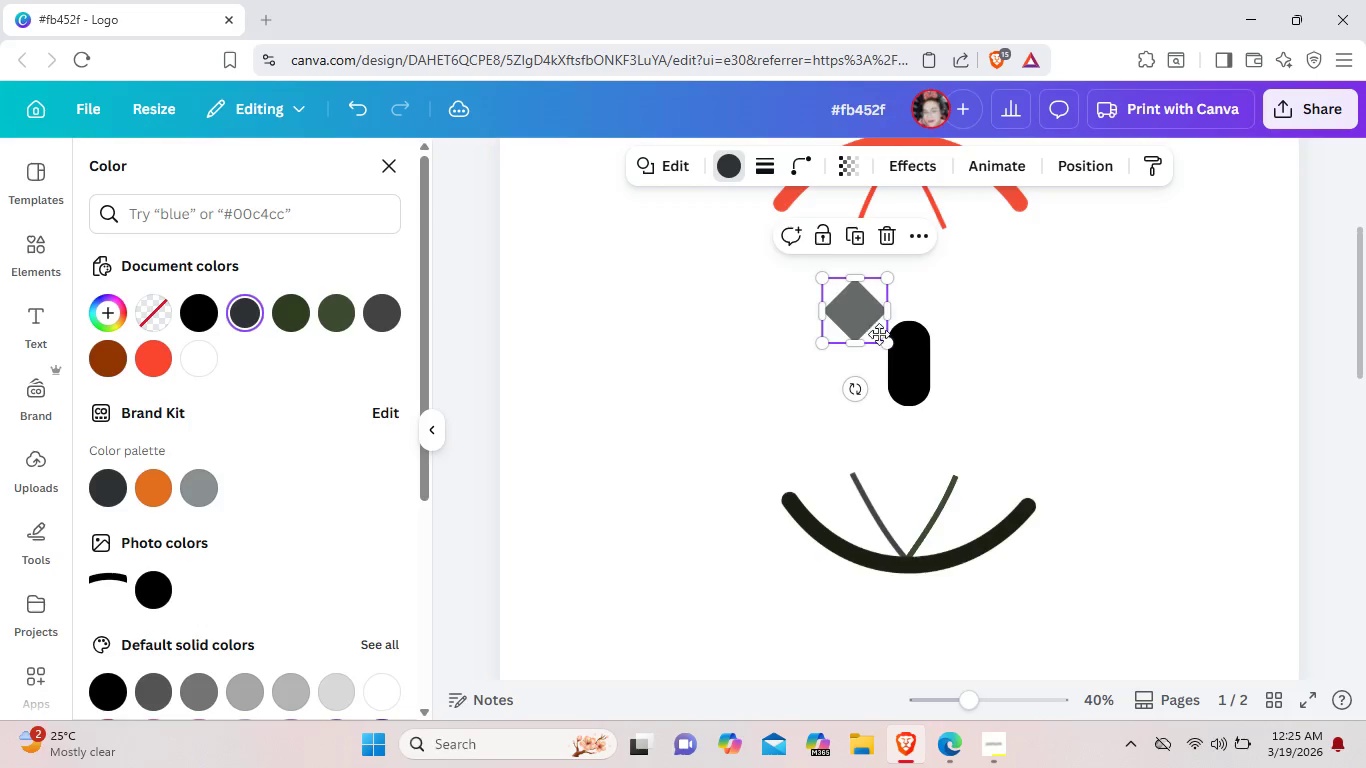 
left_click_drag(start_coordinate=[854, 316], to_coordinate=[904, 369])
 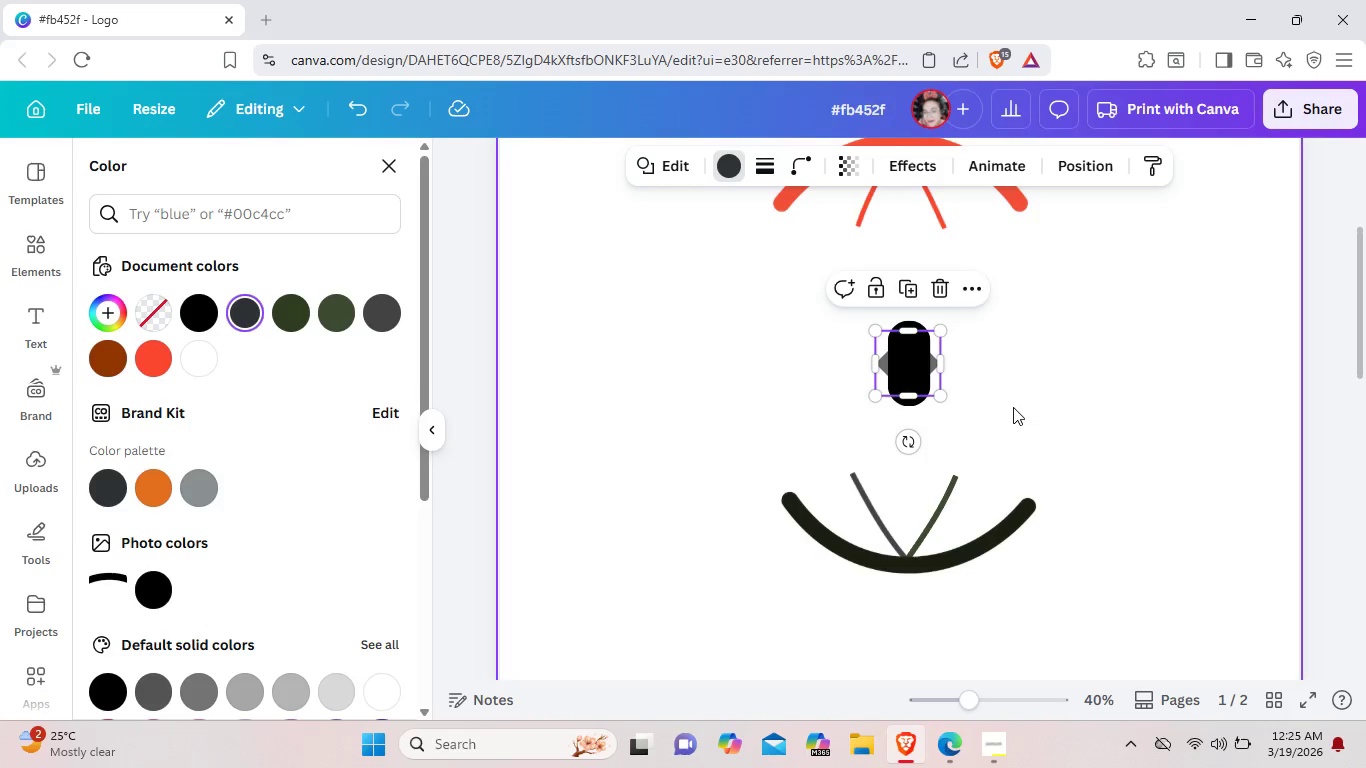 
left_click([1013, 407])
 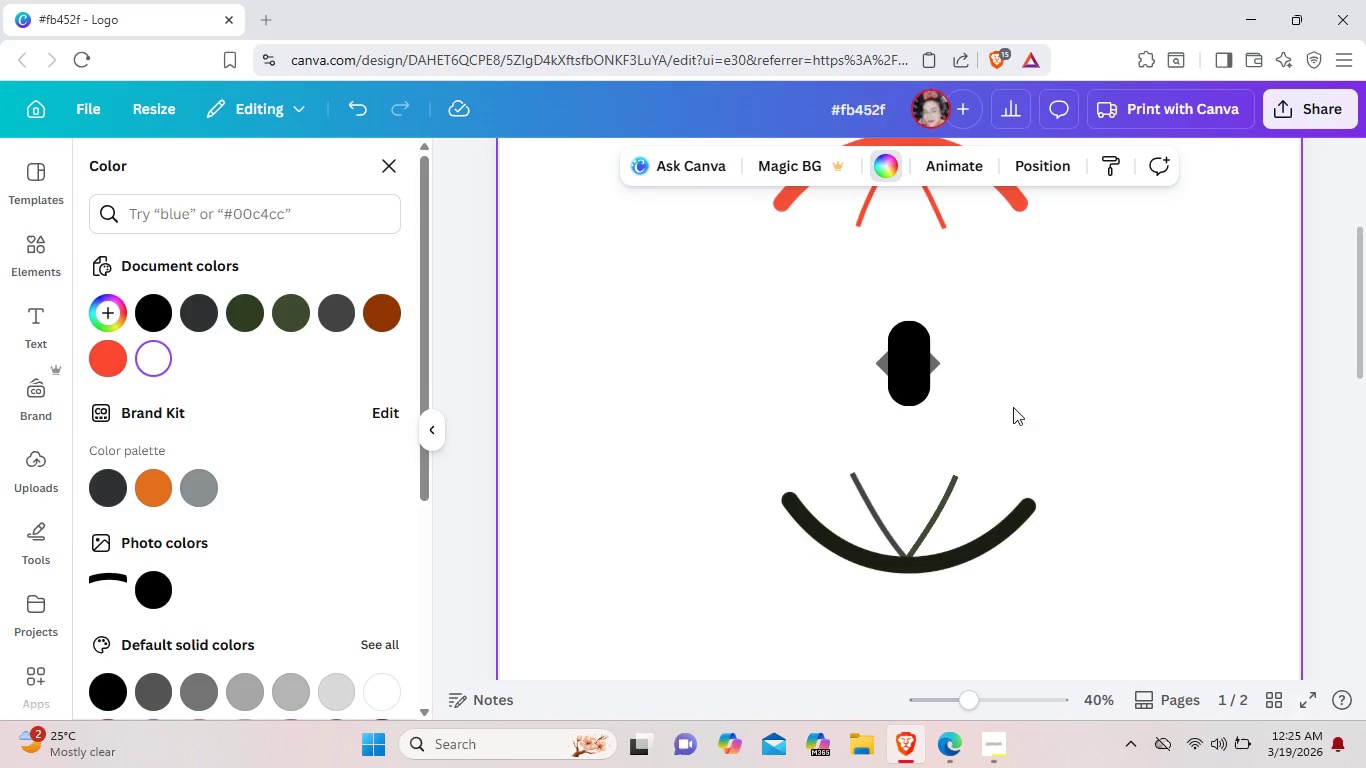 
scroll: coordinate [1013, 407], scroll_direction: down, amount: 5.0
 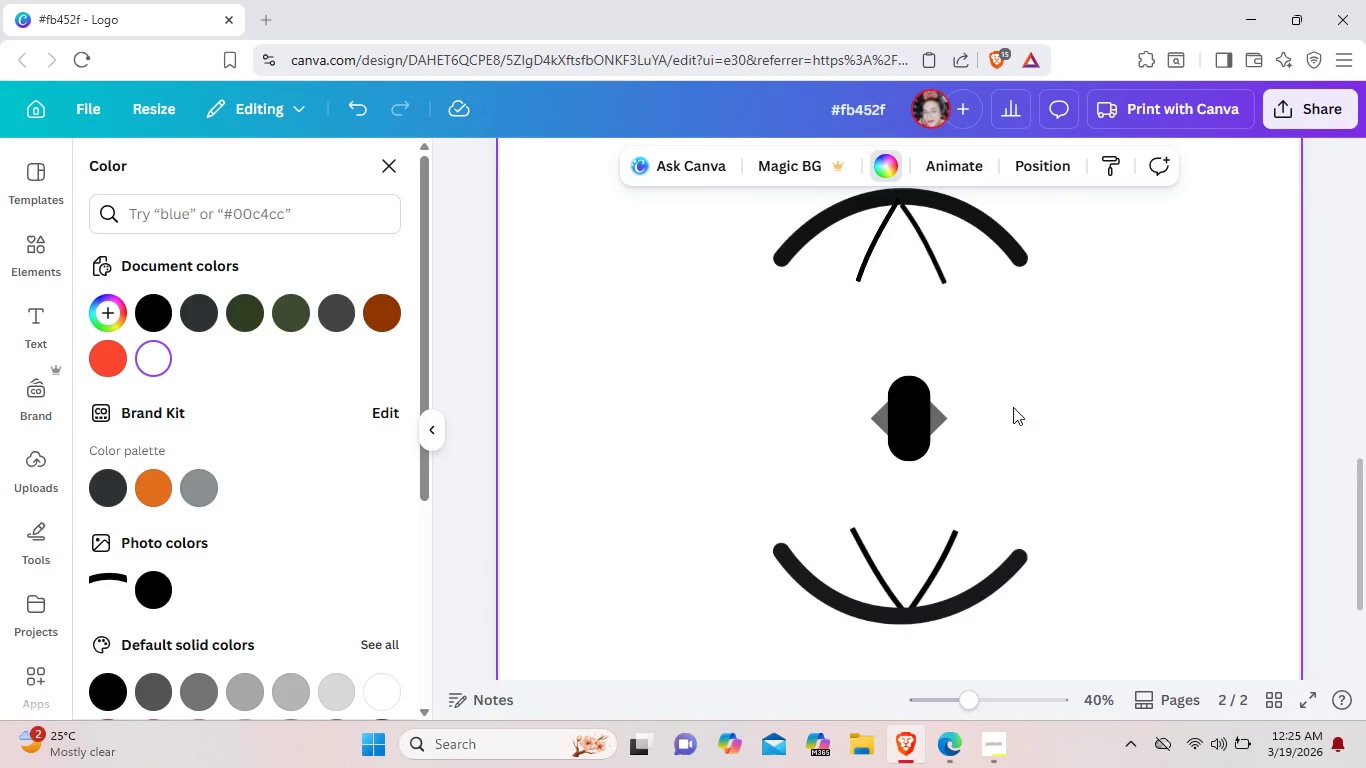 
scroll: coordinate [1013, 407], scroll_direction: up, amount: 8.0
 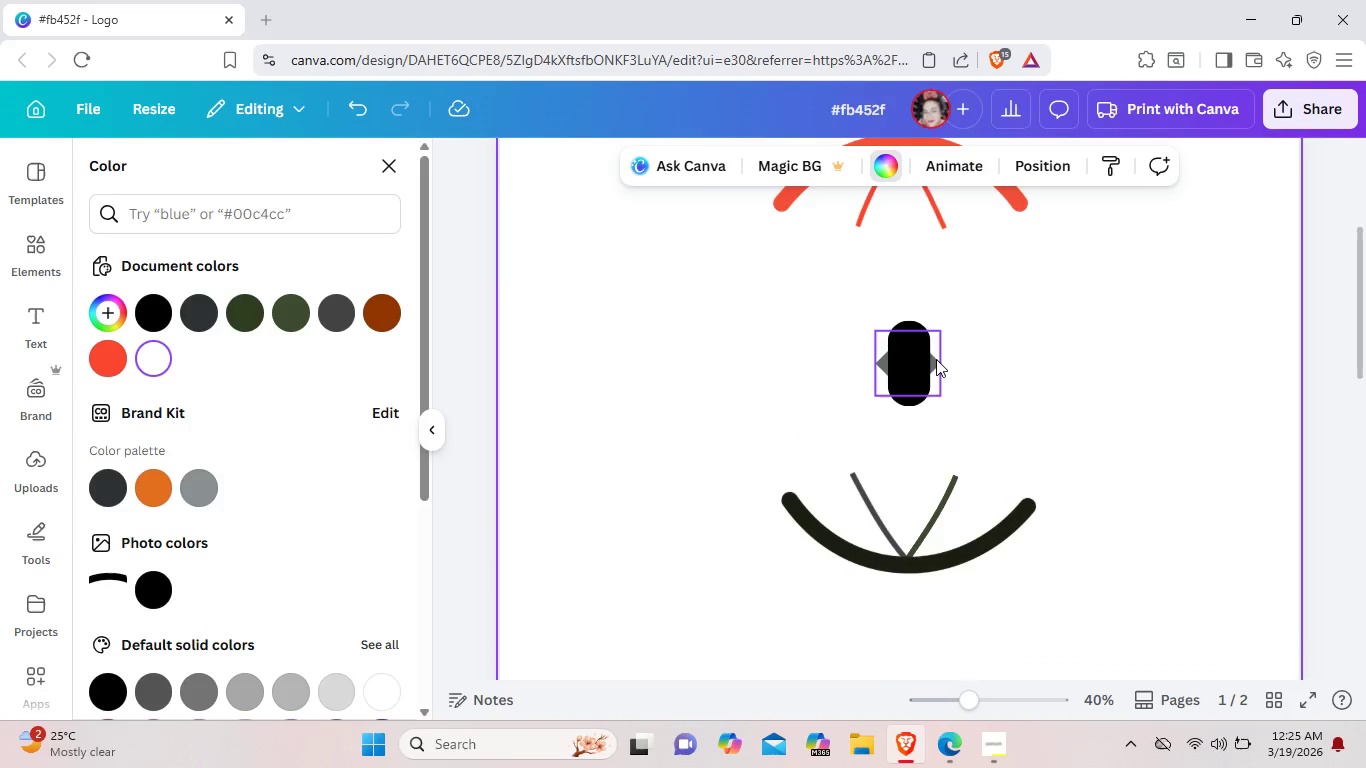 
left_click([936, 359])
 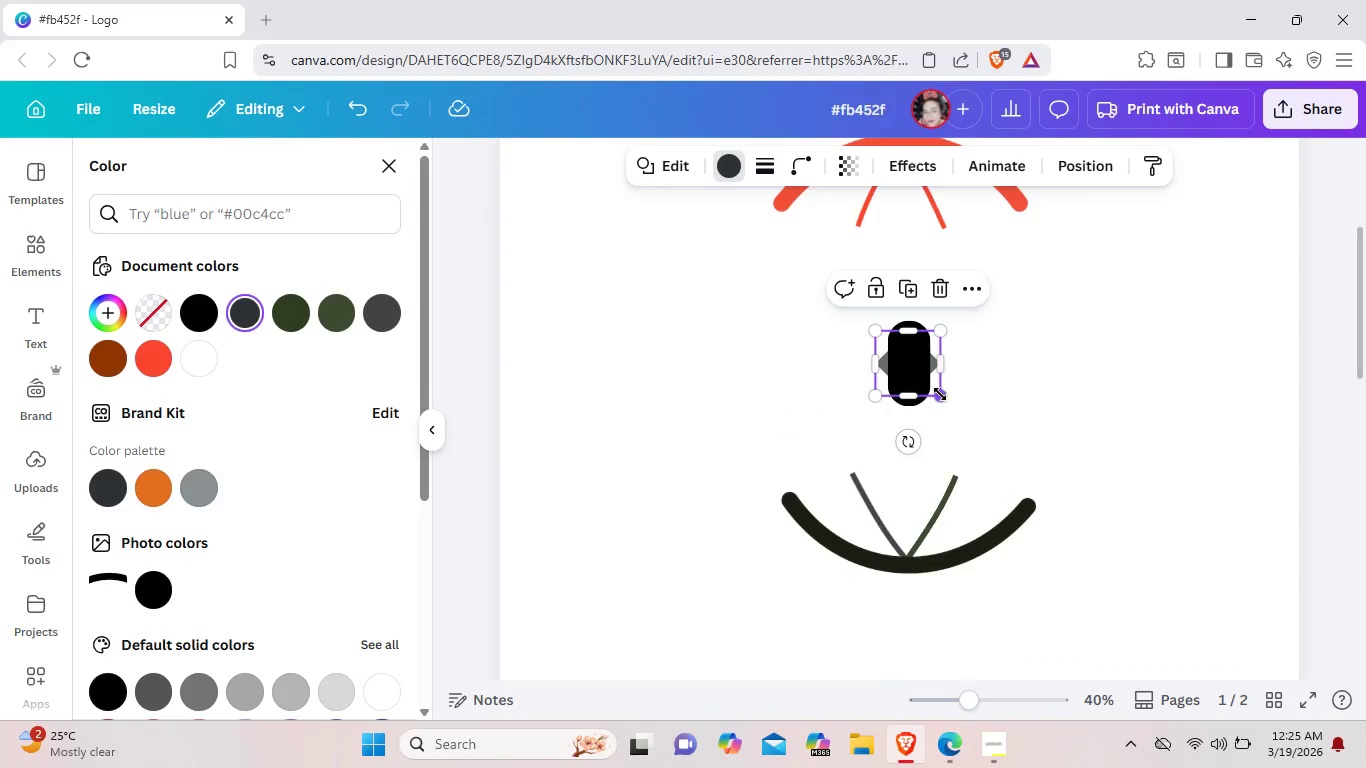 
left_click_drag(start_coordinate=[940, 394], to_coordinate=[957, 404])
 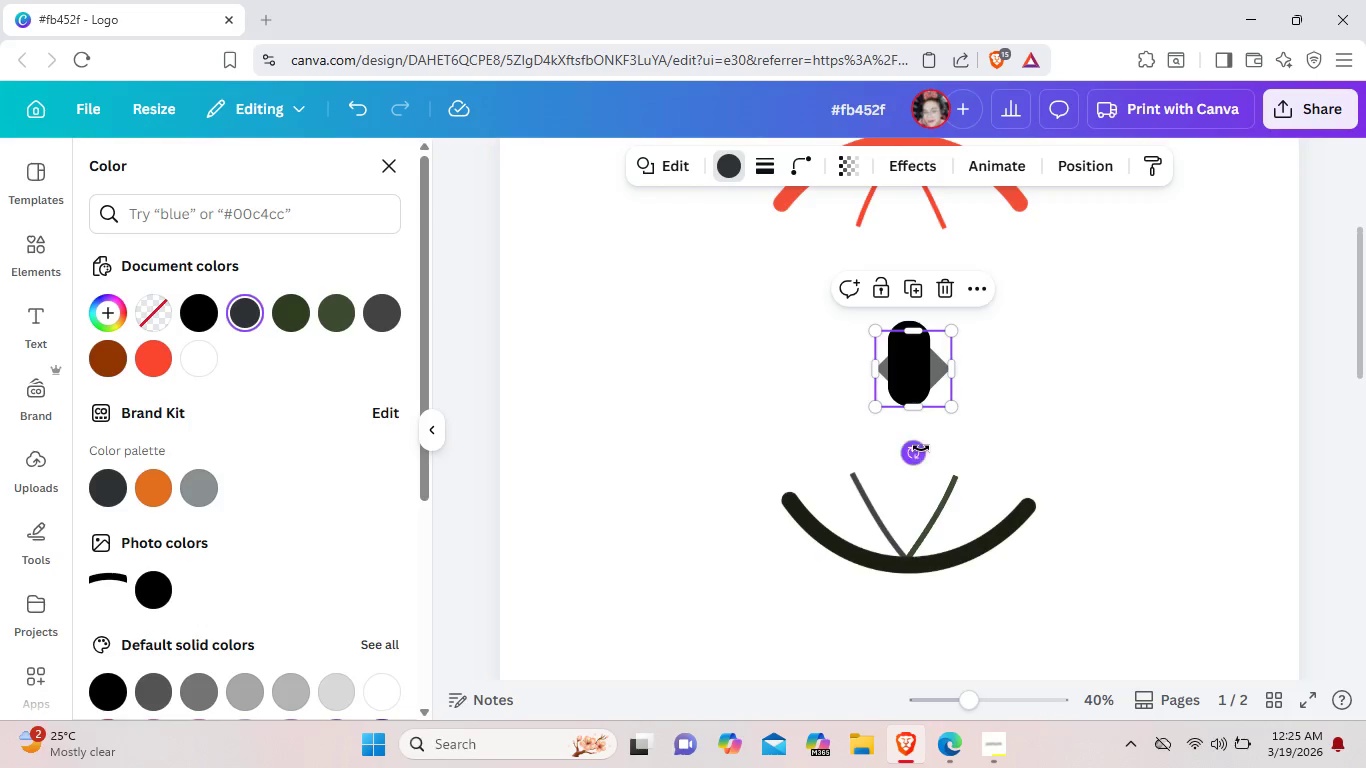 
left_click([974, 428])
 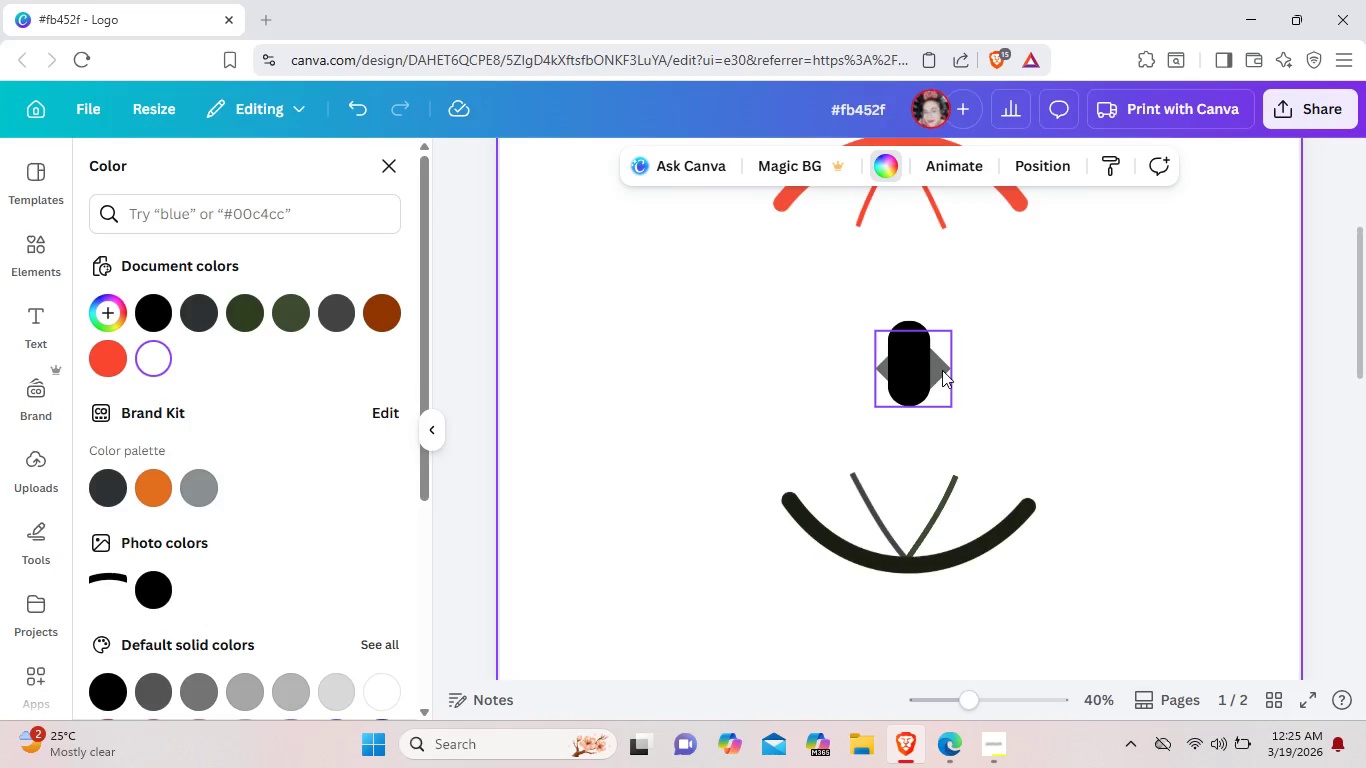 
left_click_drag(start_coordinate=[942, 370], to_coordinate=[935, 370])
 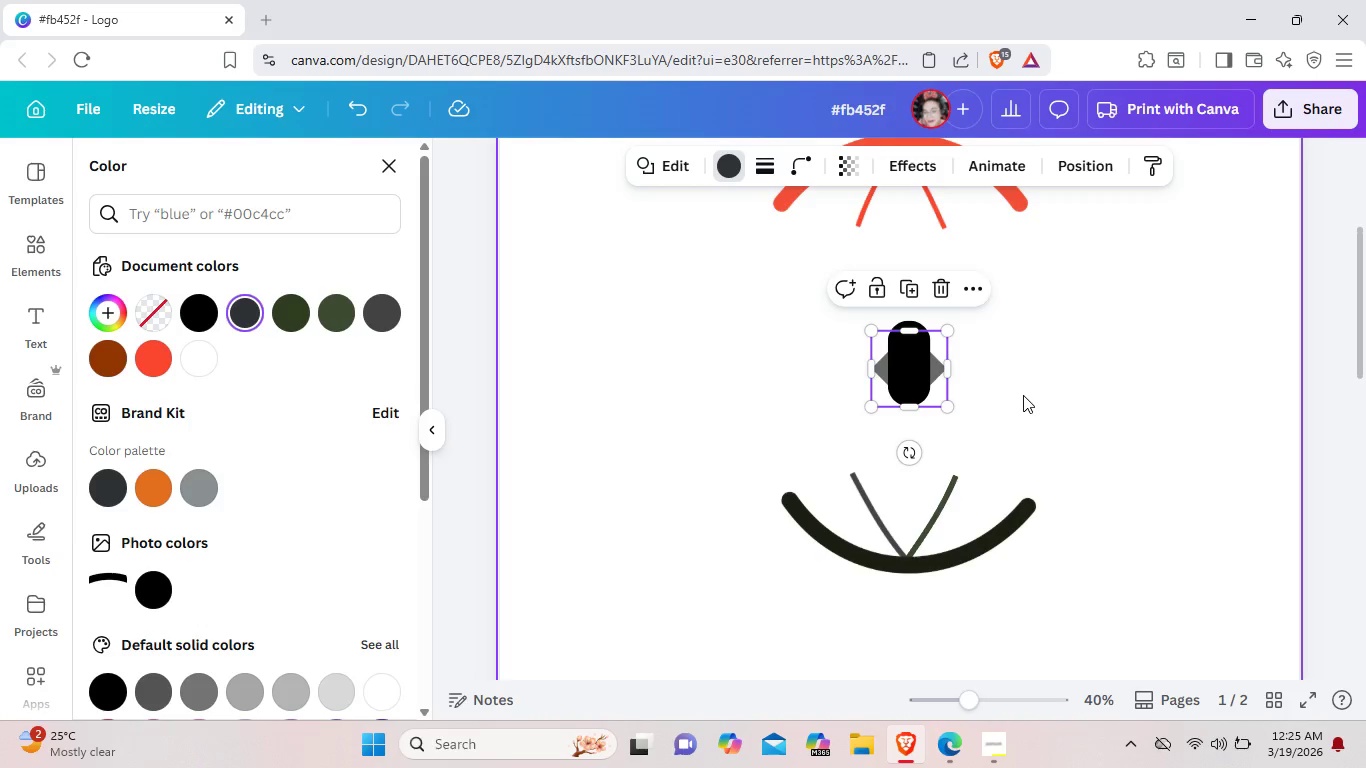 
left_click([1023, 395])
 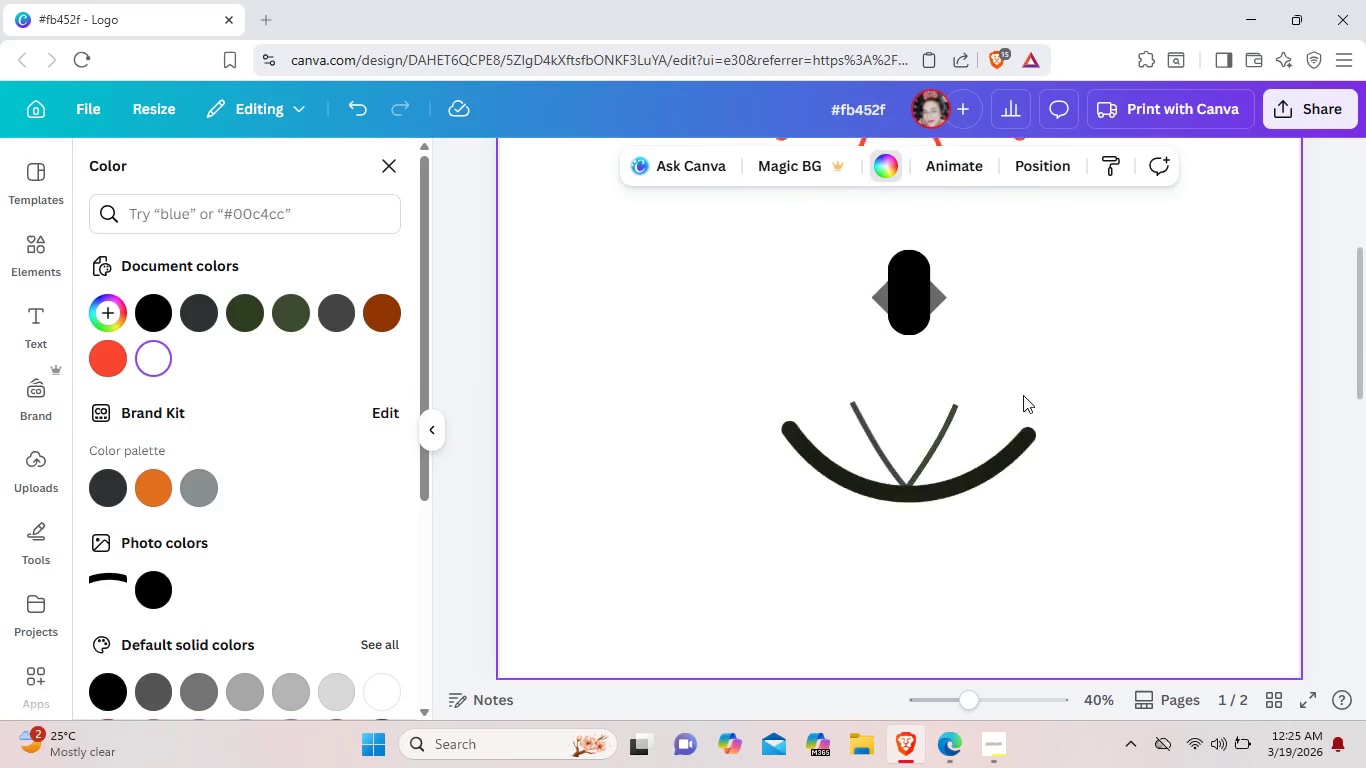 
scroll: coordinate [1023, 395], scroll_direction: down, amount: 9.0
 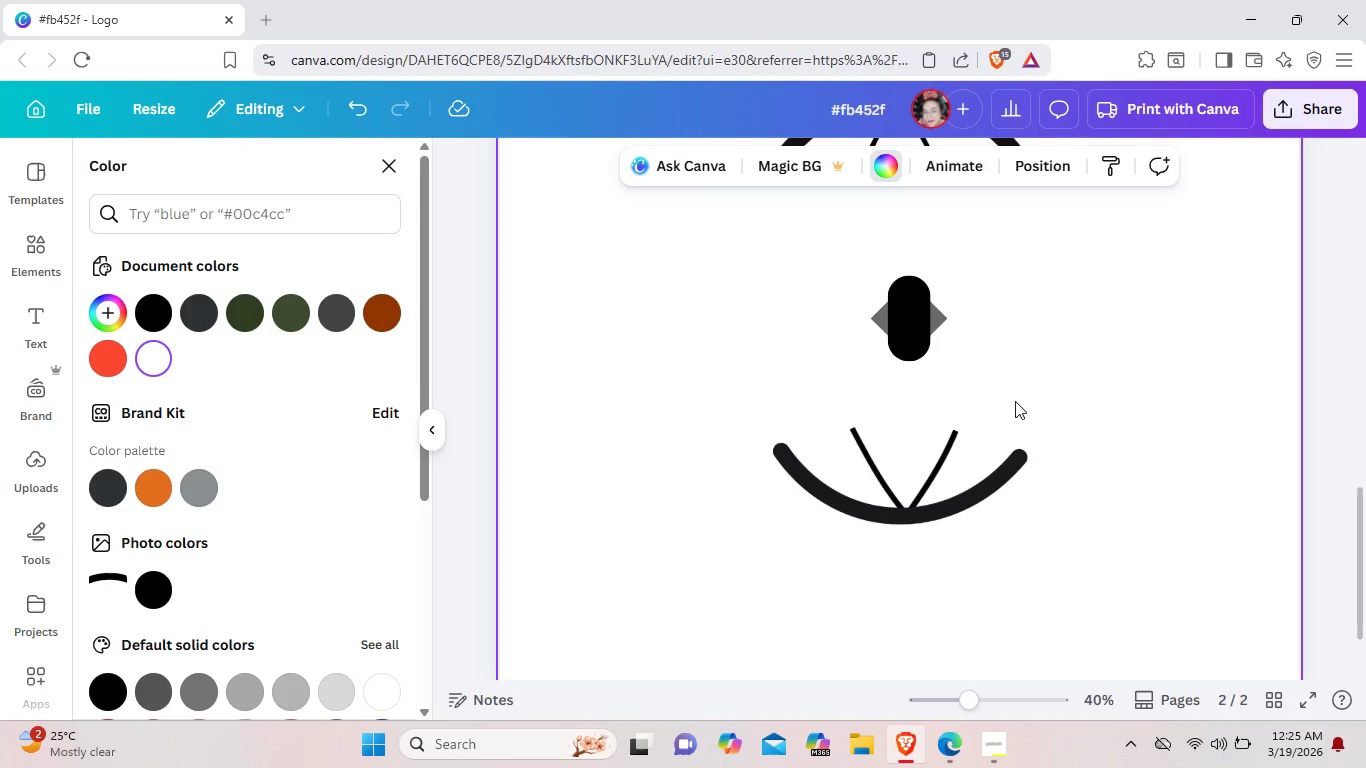 
left_click([933, 312])
 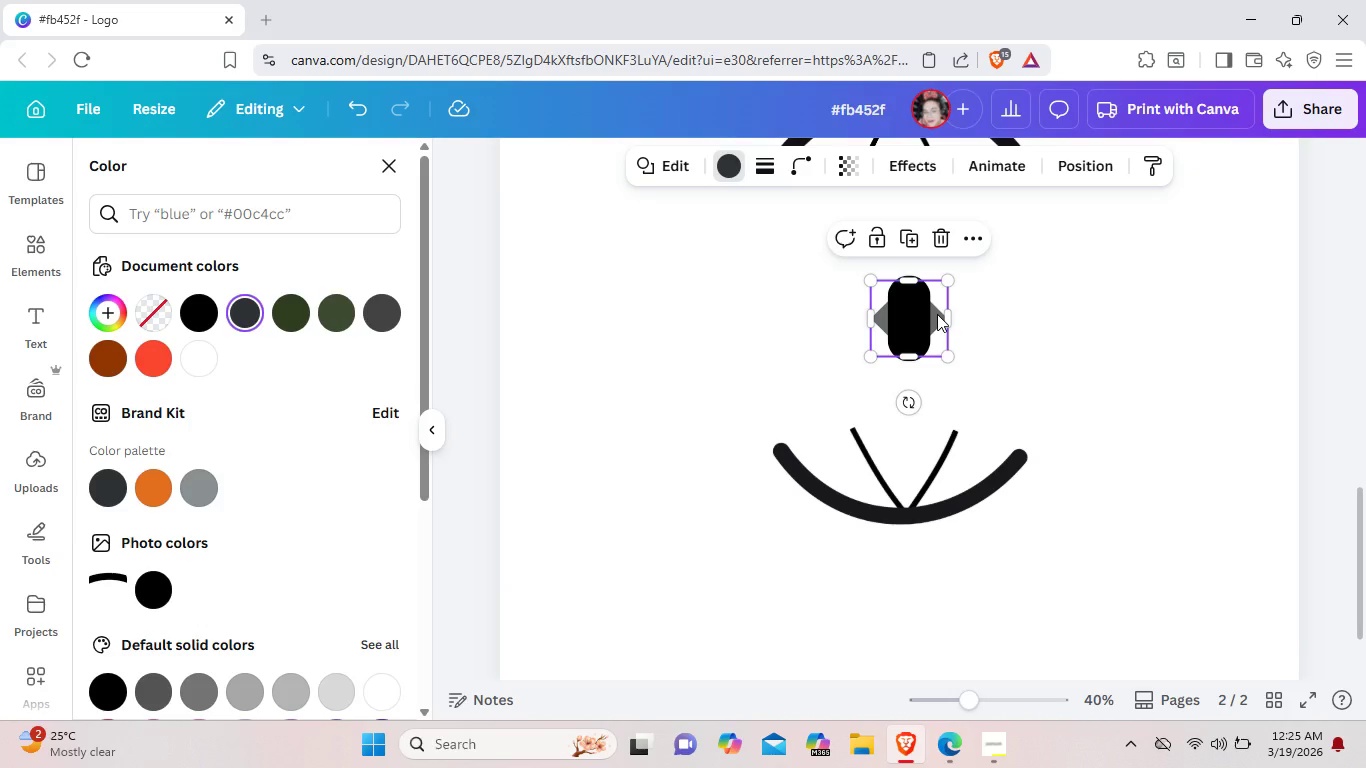 
right_click([937, 314])
 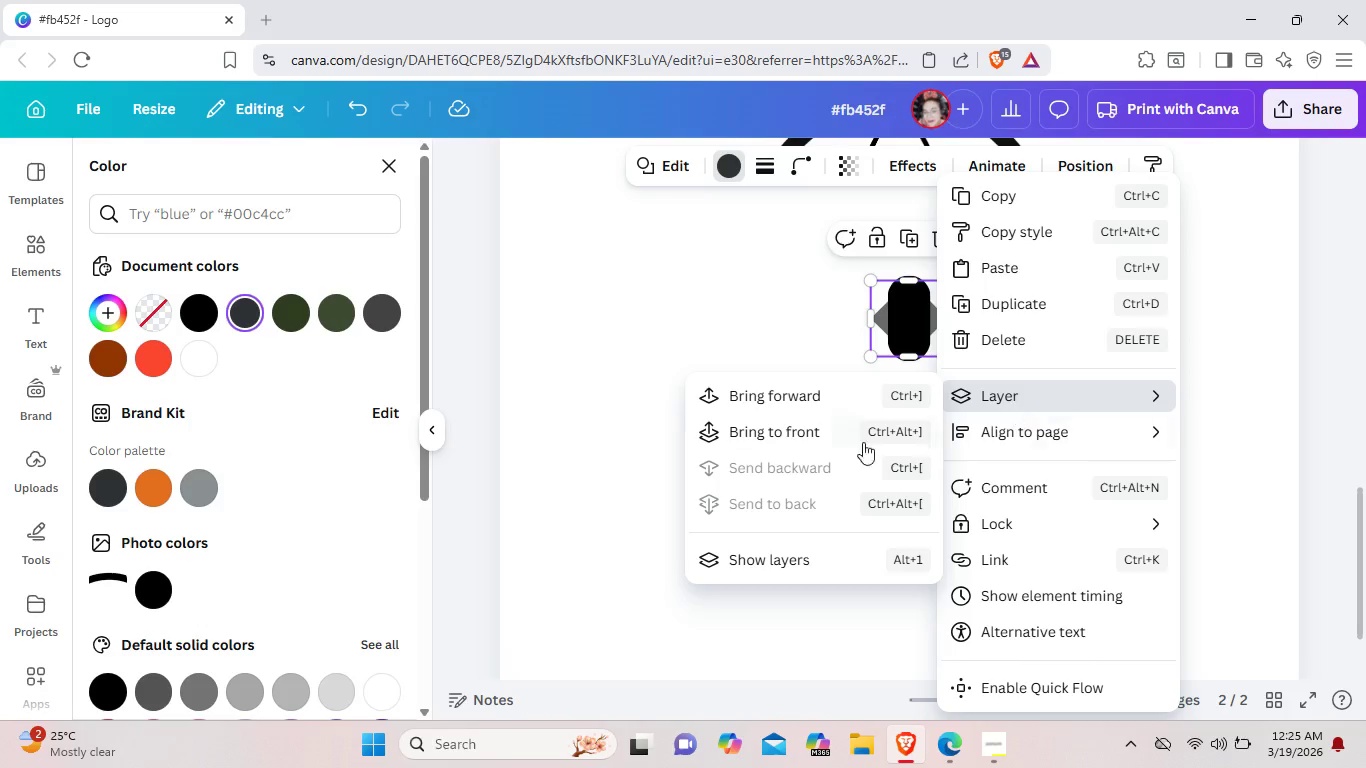 
left_click([820, 443])
 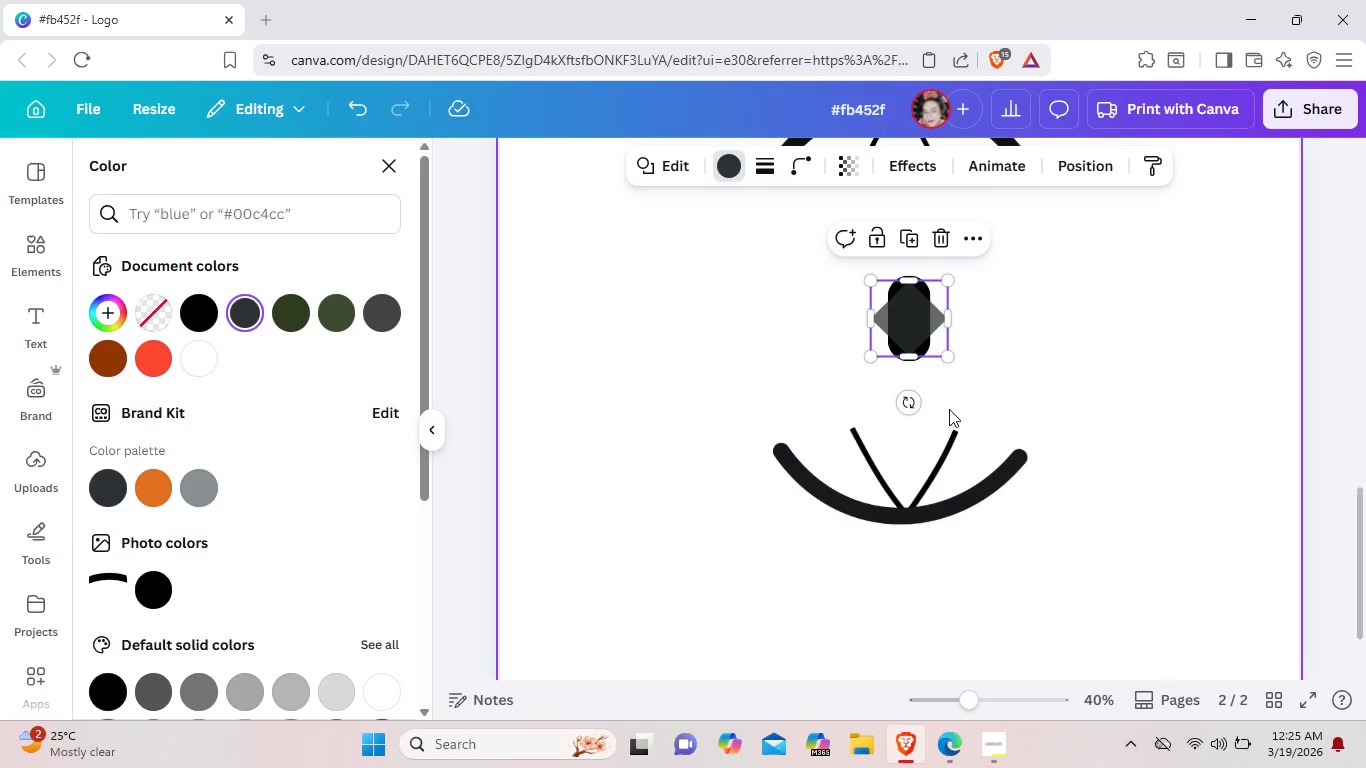 
scroll: coordinate [937, 312], scroll_direction: up, amount: 10.0
 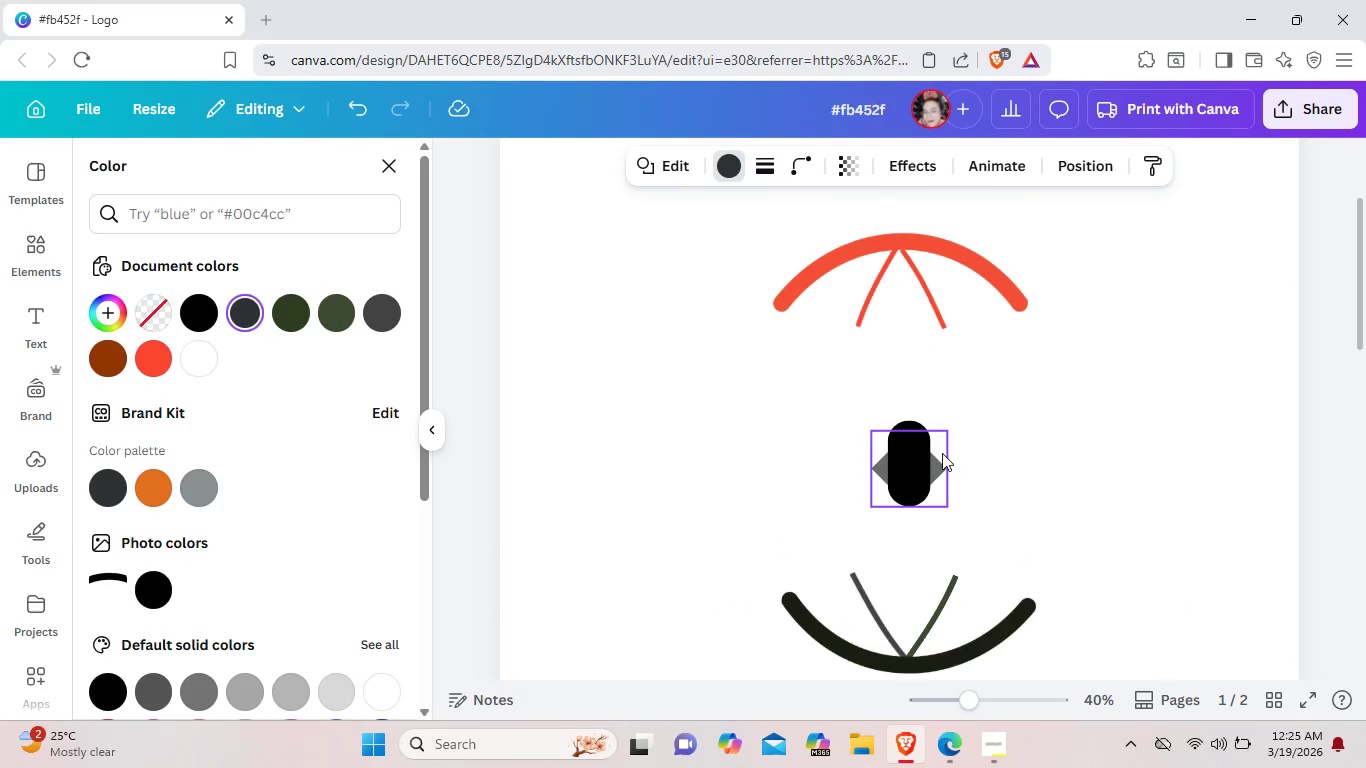 
left_click([945, 454])
 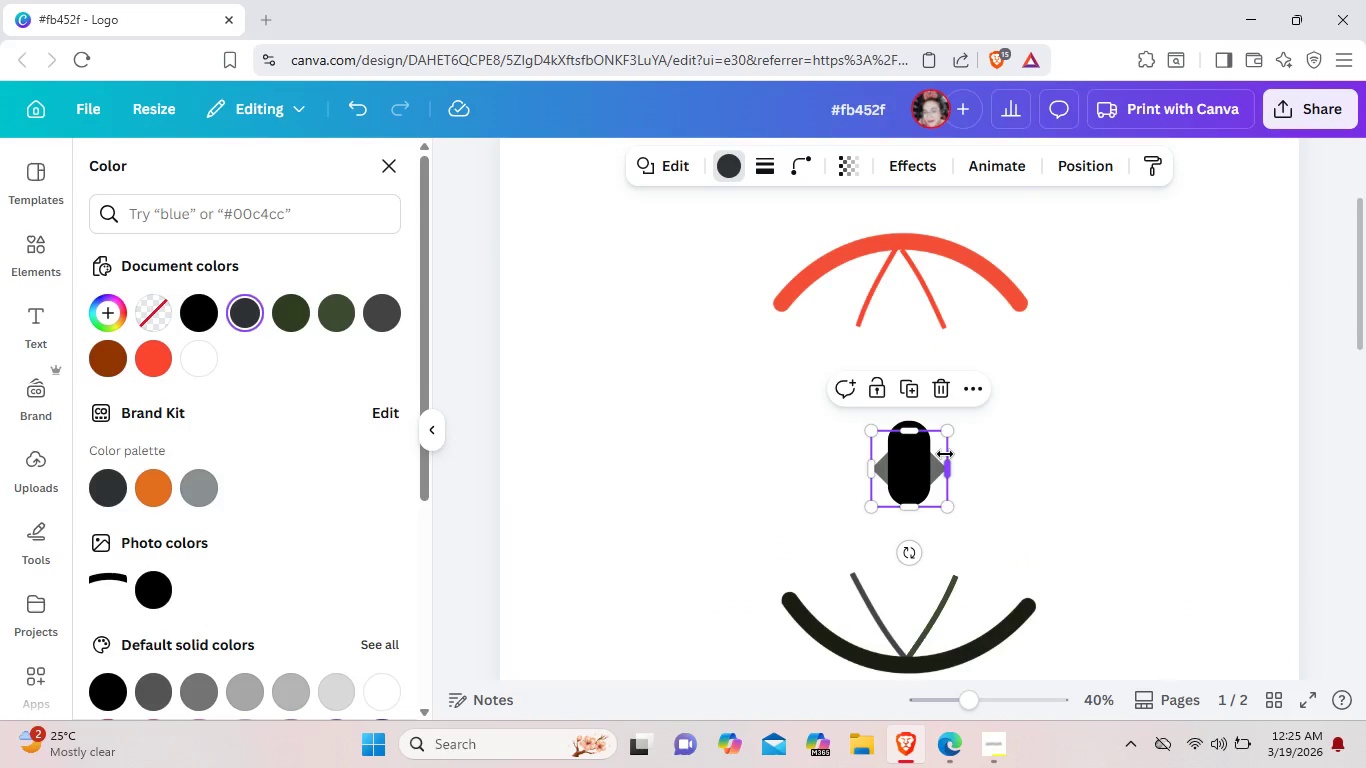 
right_click([945, 454])
 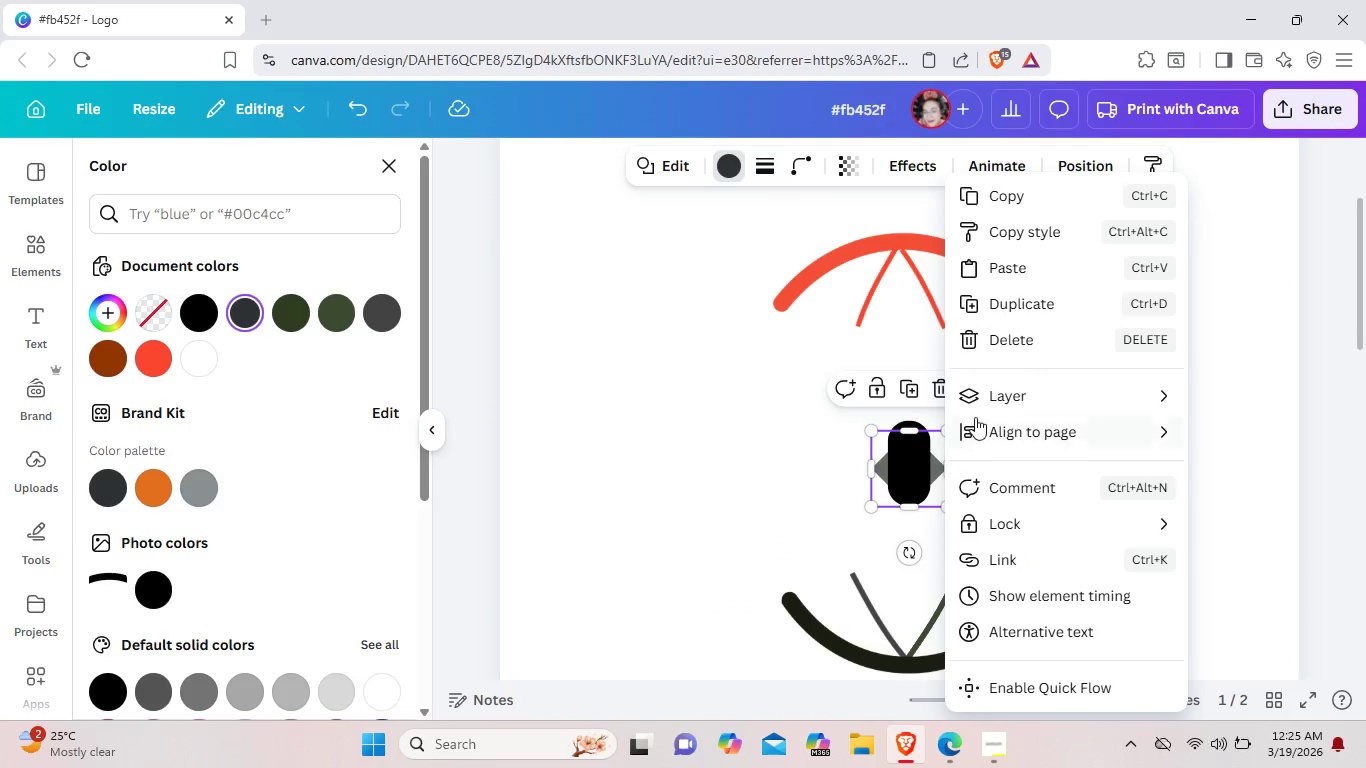 
mouse_move([966, 406])
 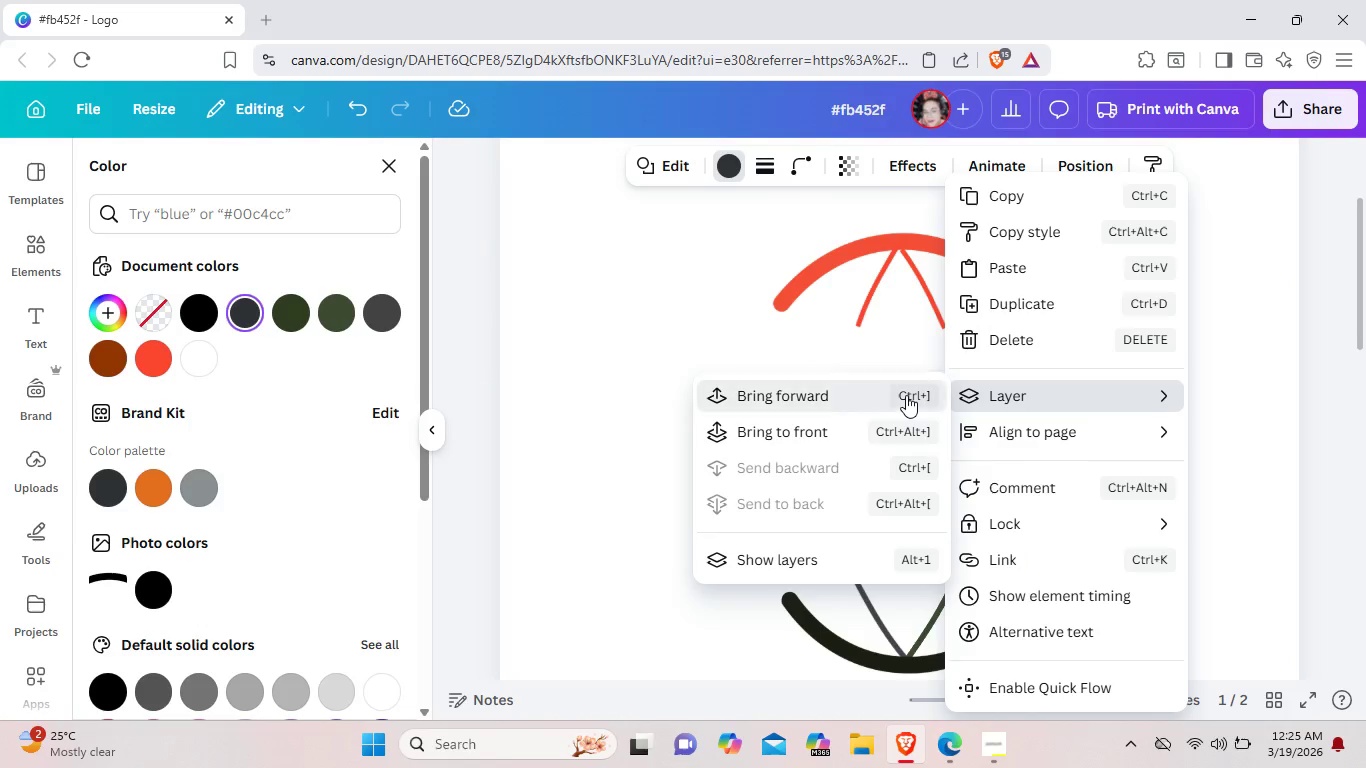 
left_click([906, 395])
 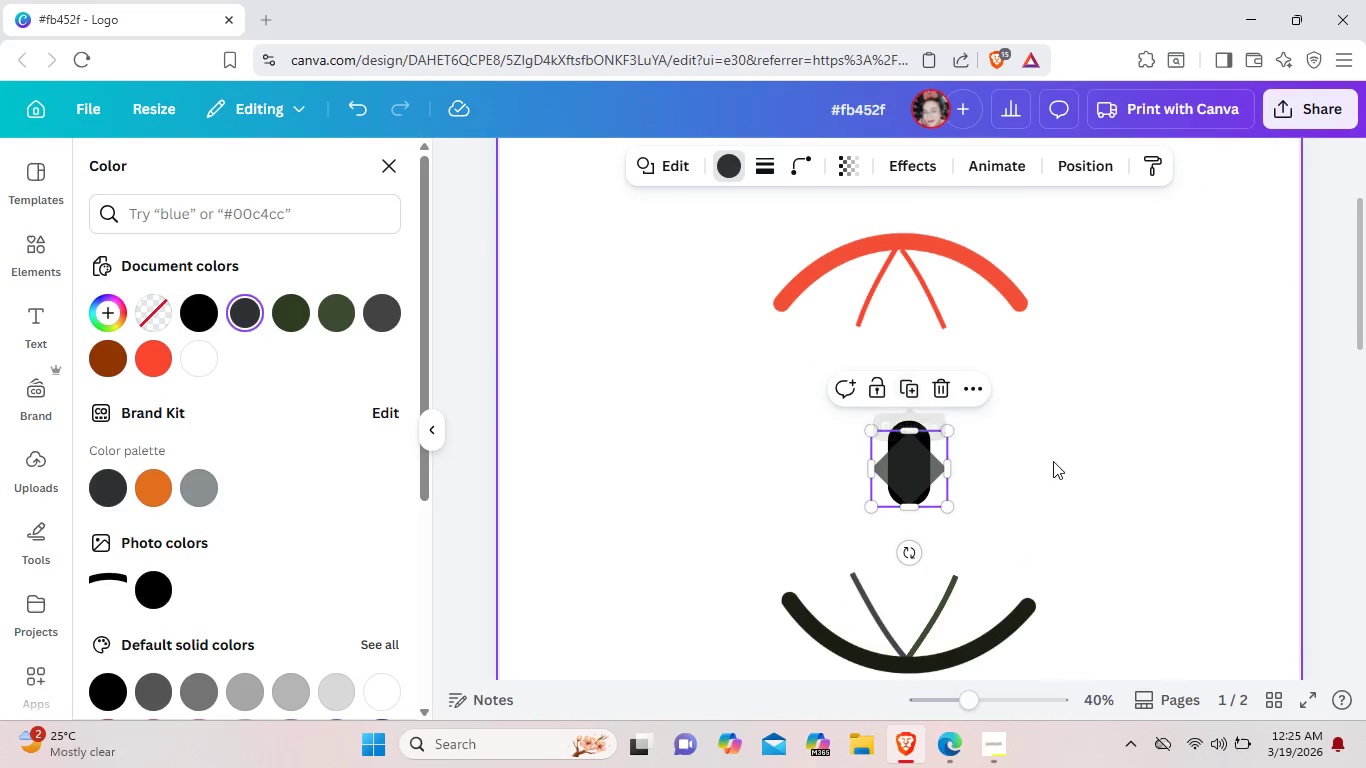 
left_click([1069, 464])
 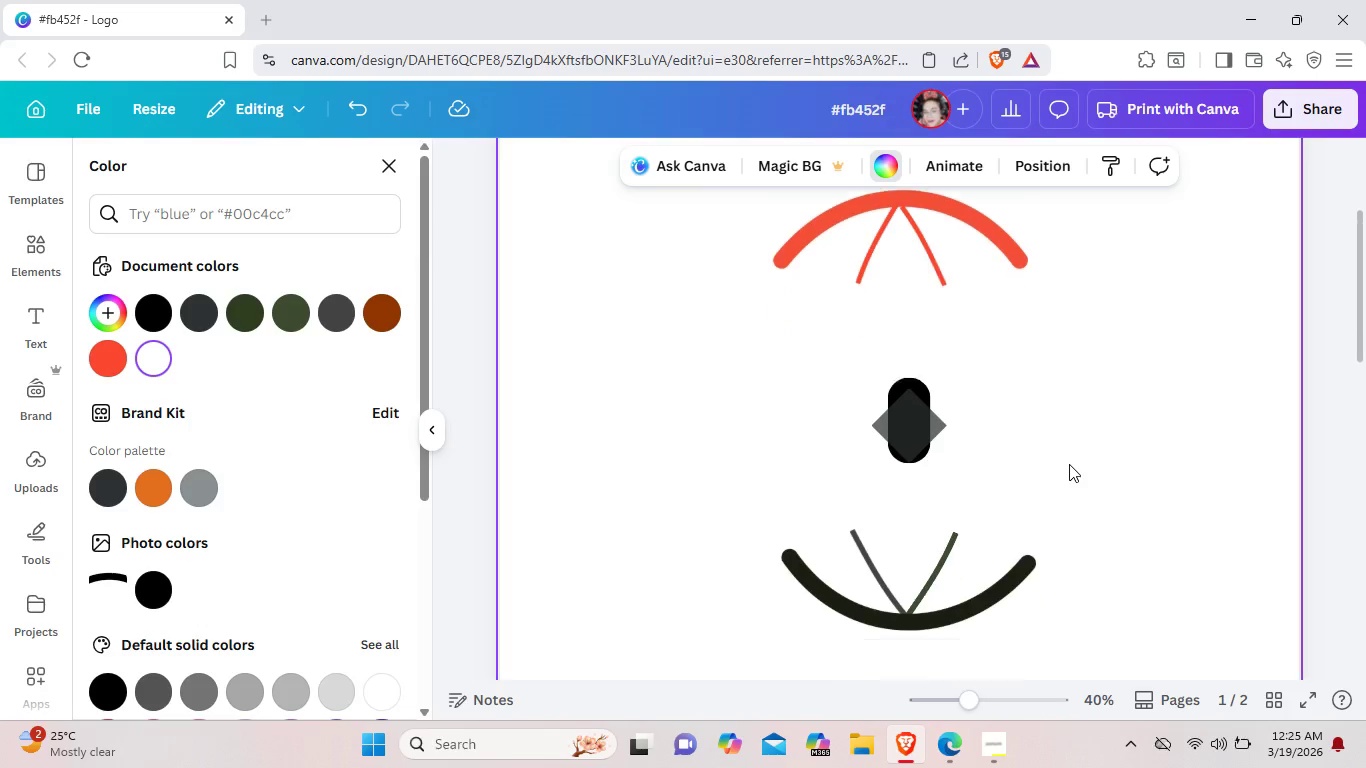 
scroll: coordinate [1069, 464], scroll_direction: down, amount: 4.0
 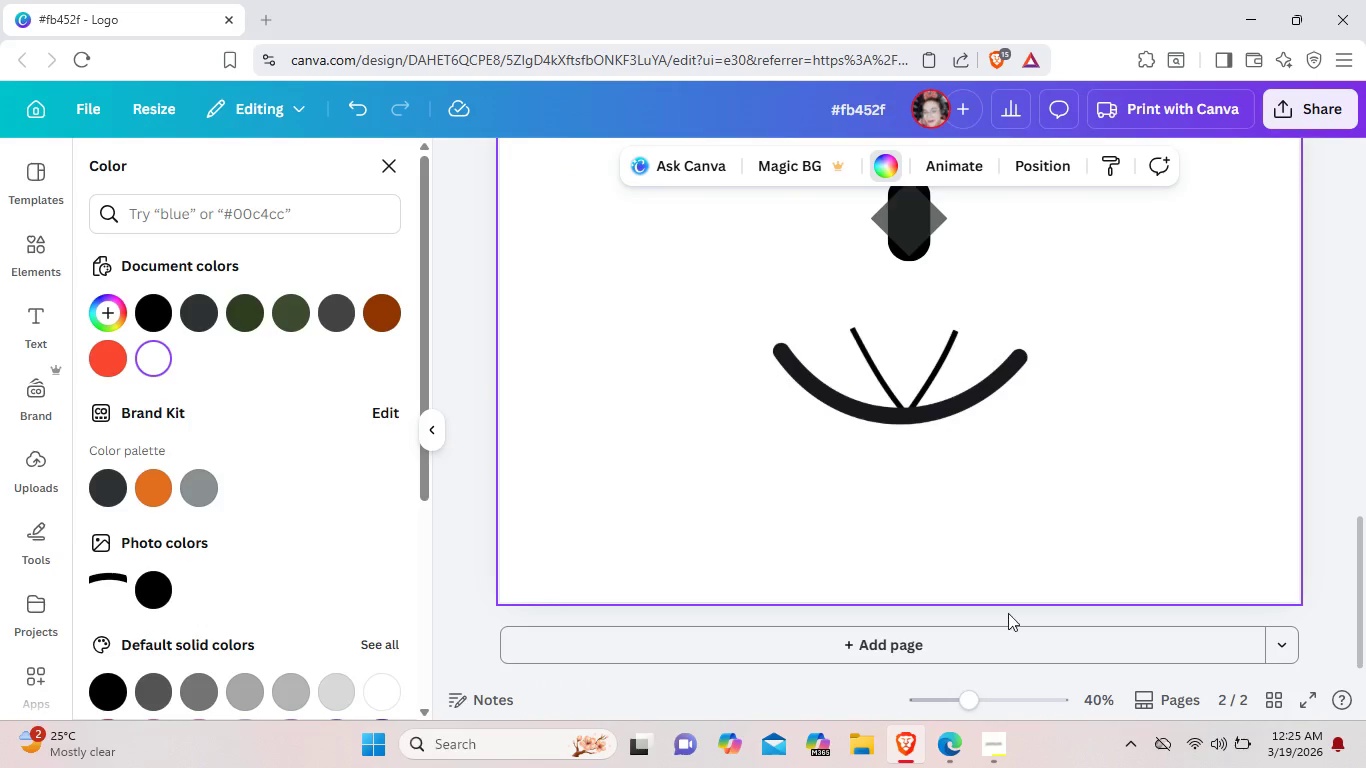 
left_click([1025, 637])
 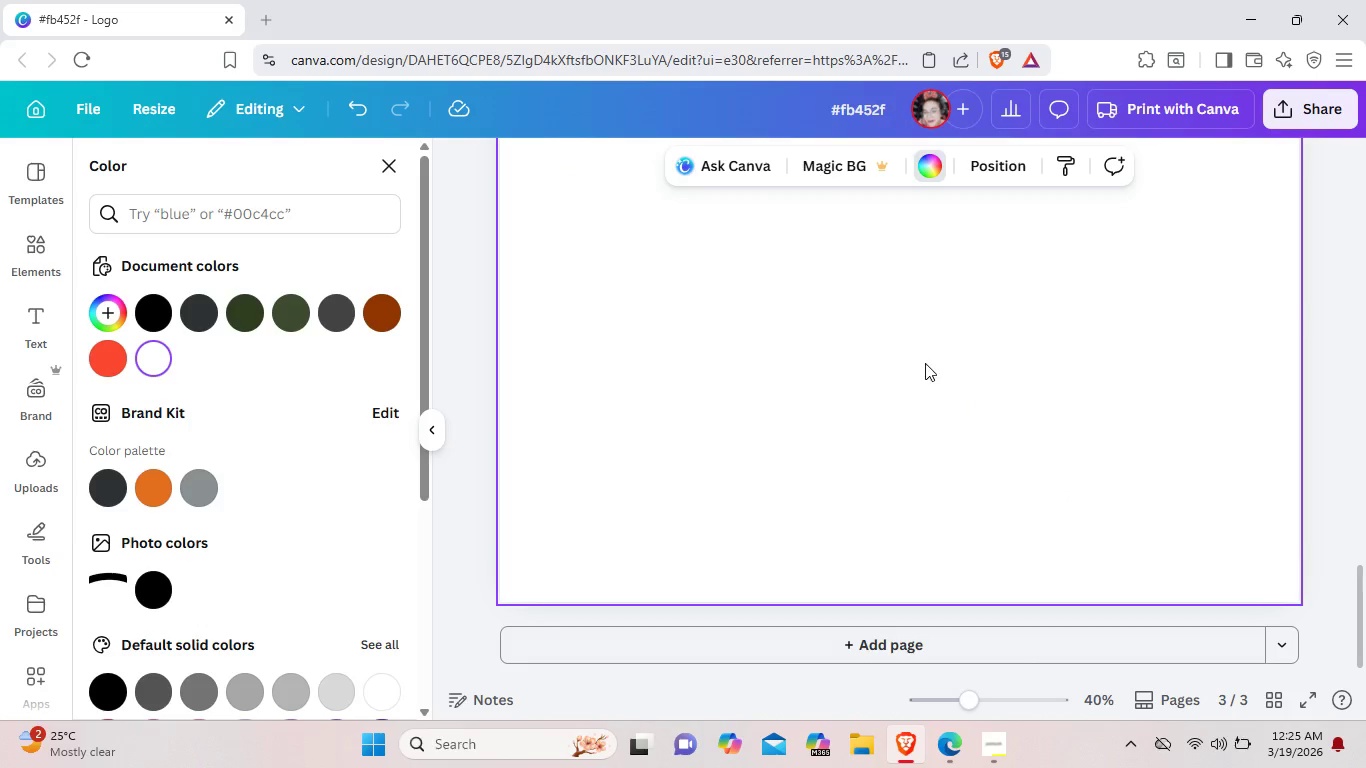 
scroll: coordinate [957, 463], scroll_direction: up, amount: 7.0
 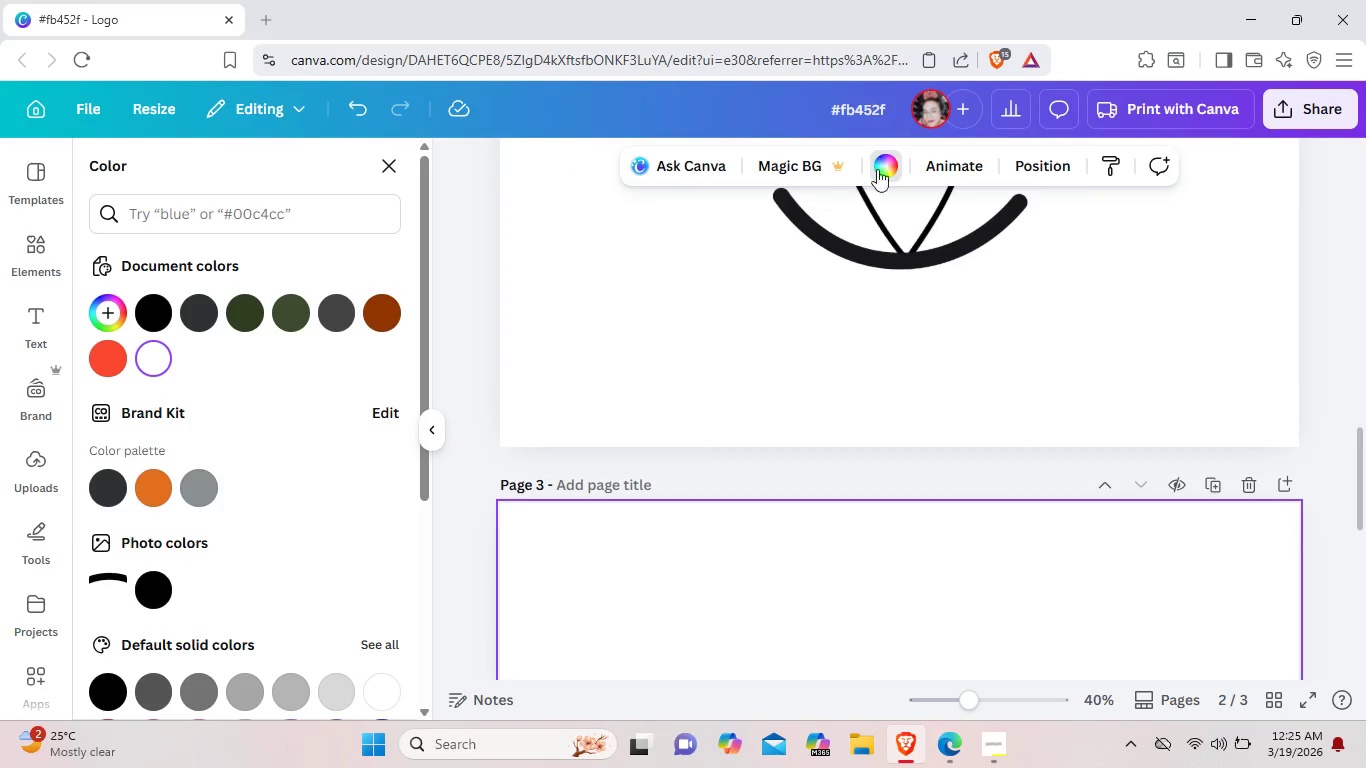 
left_click([885, 166])
 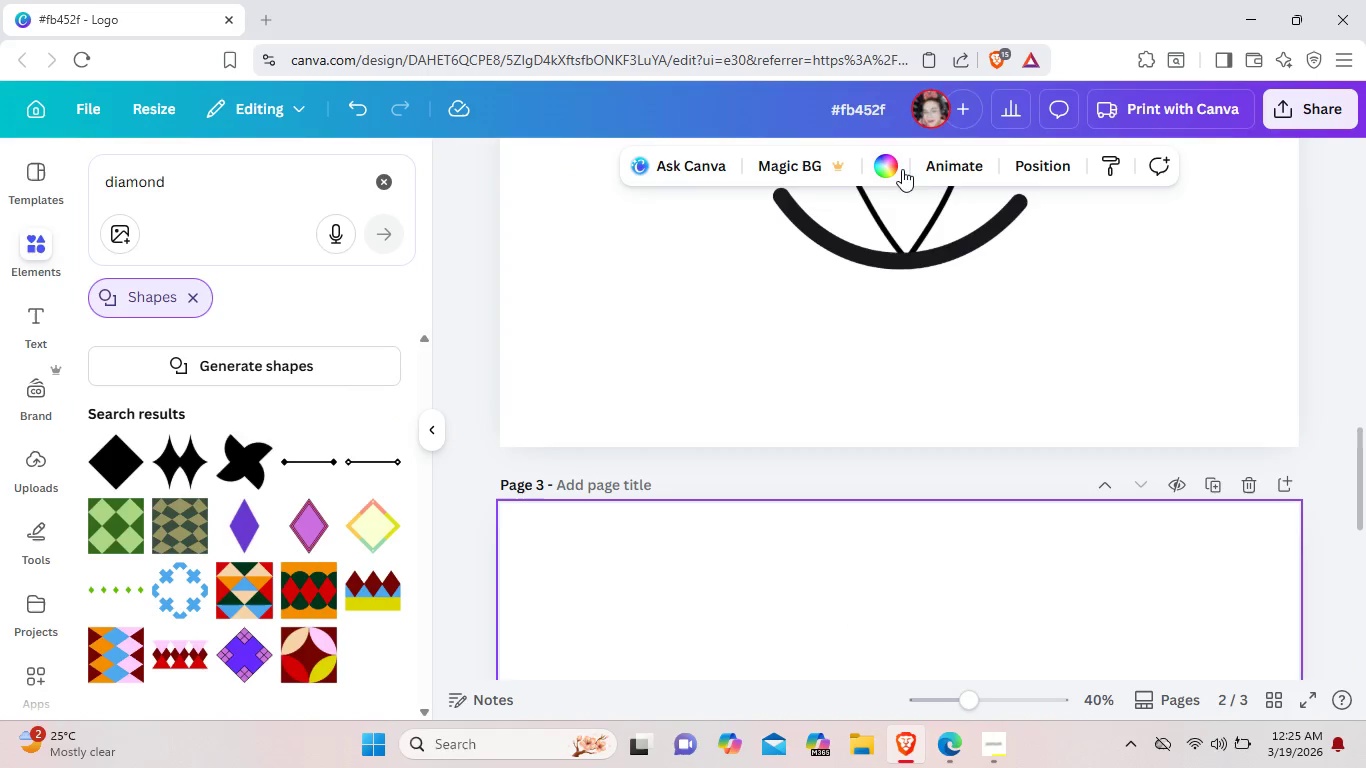 
left_click([891, 159])
 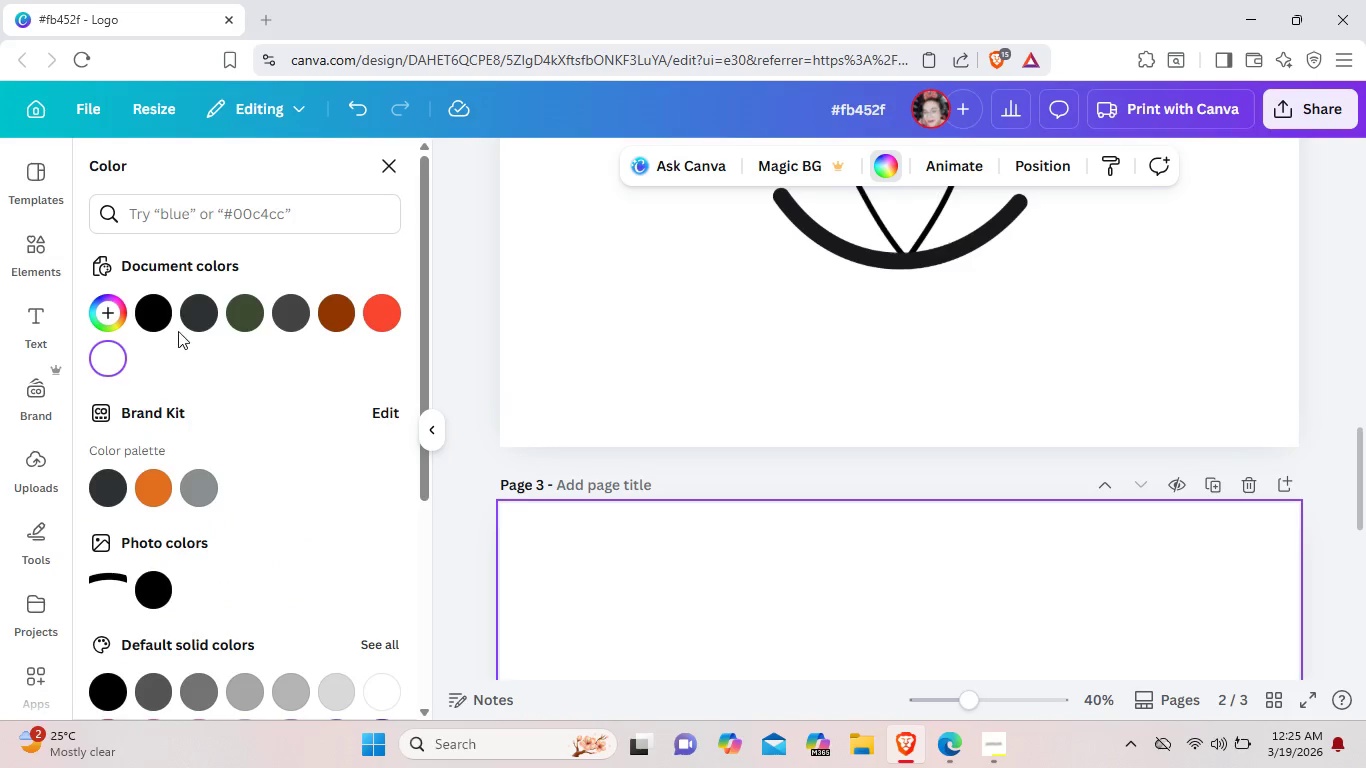 
left_click([152, 315])
 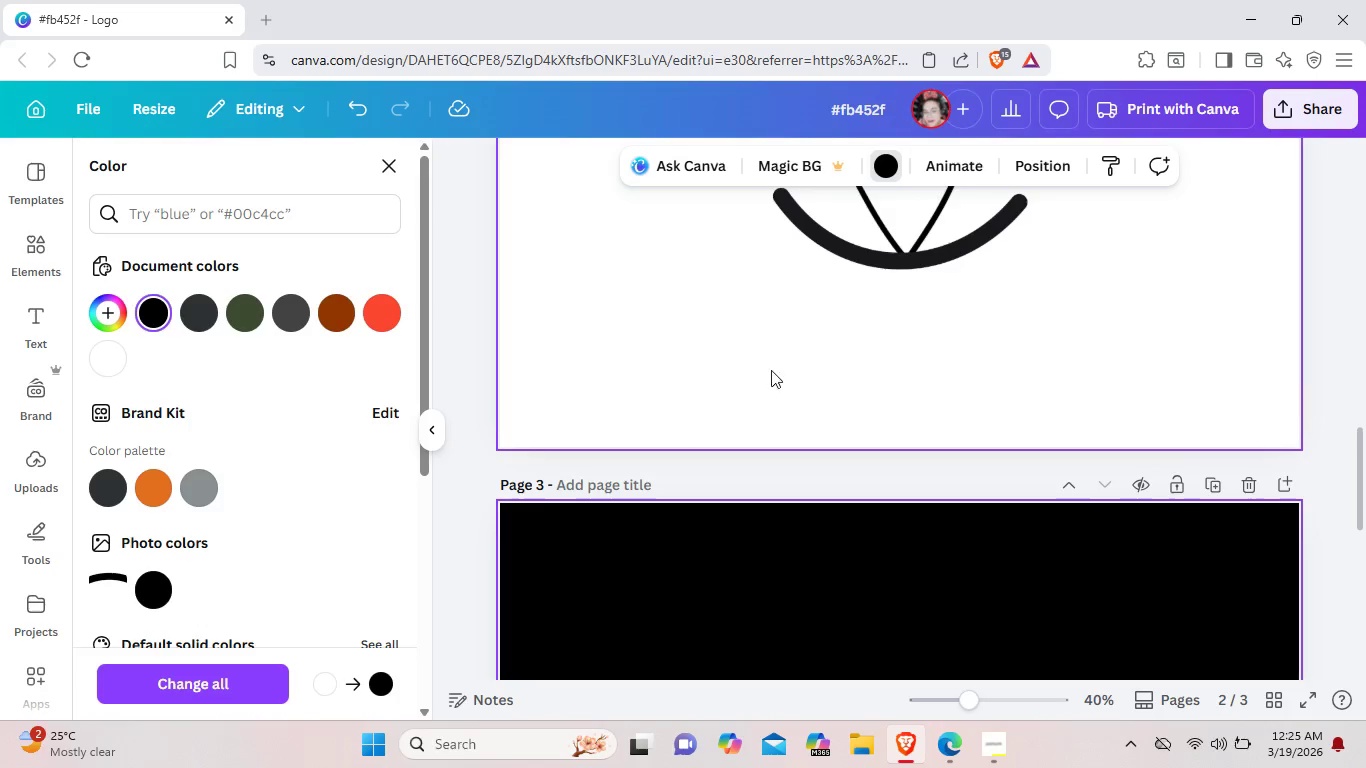 
left_click([720, 326])
 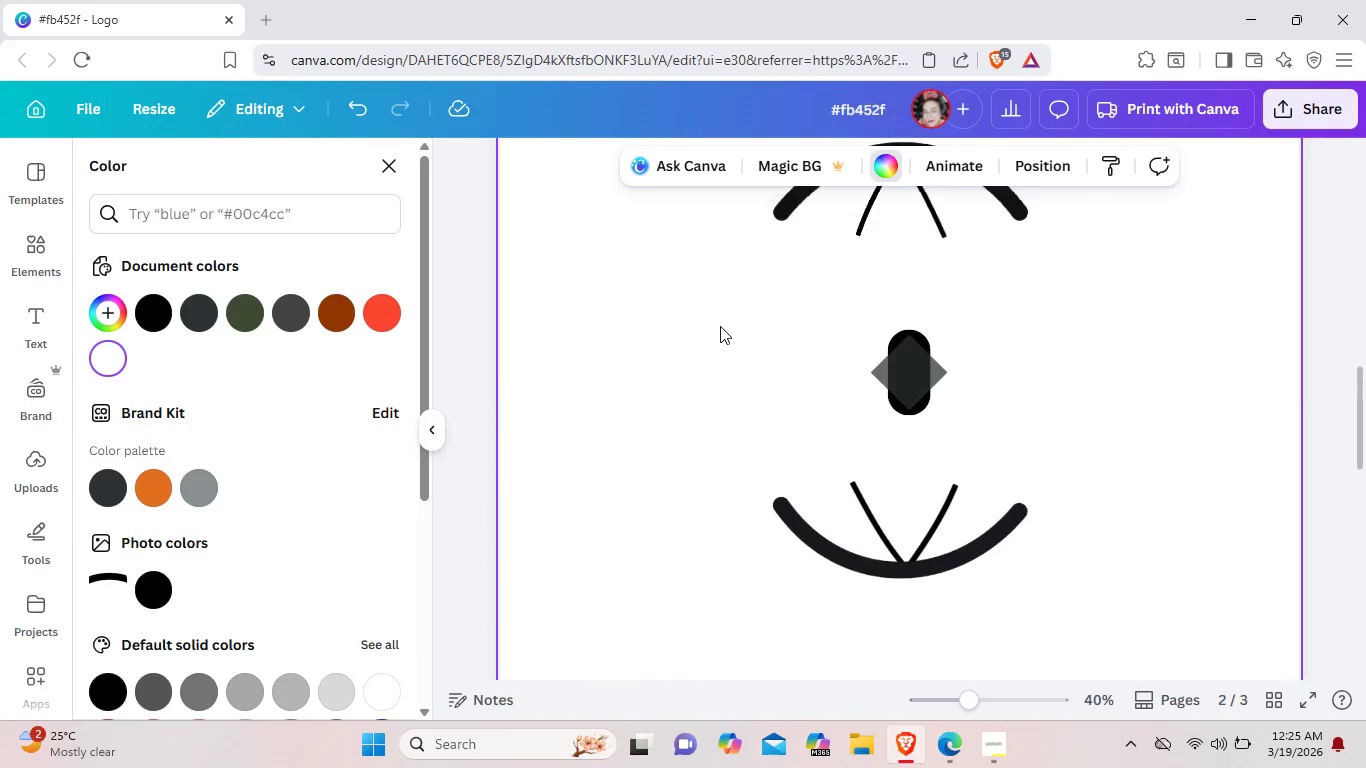 
scroll: coordinate [720, 326], scroll_direction: up, amount: 5.0
 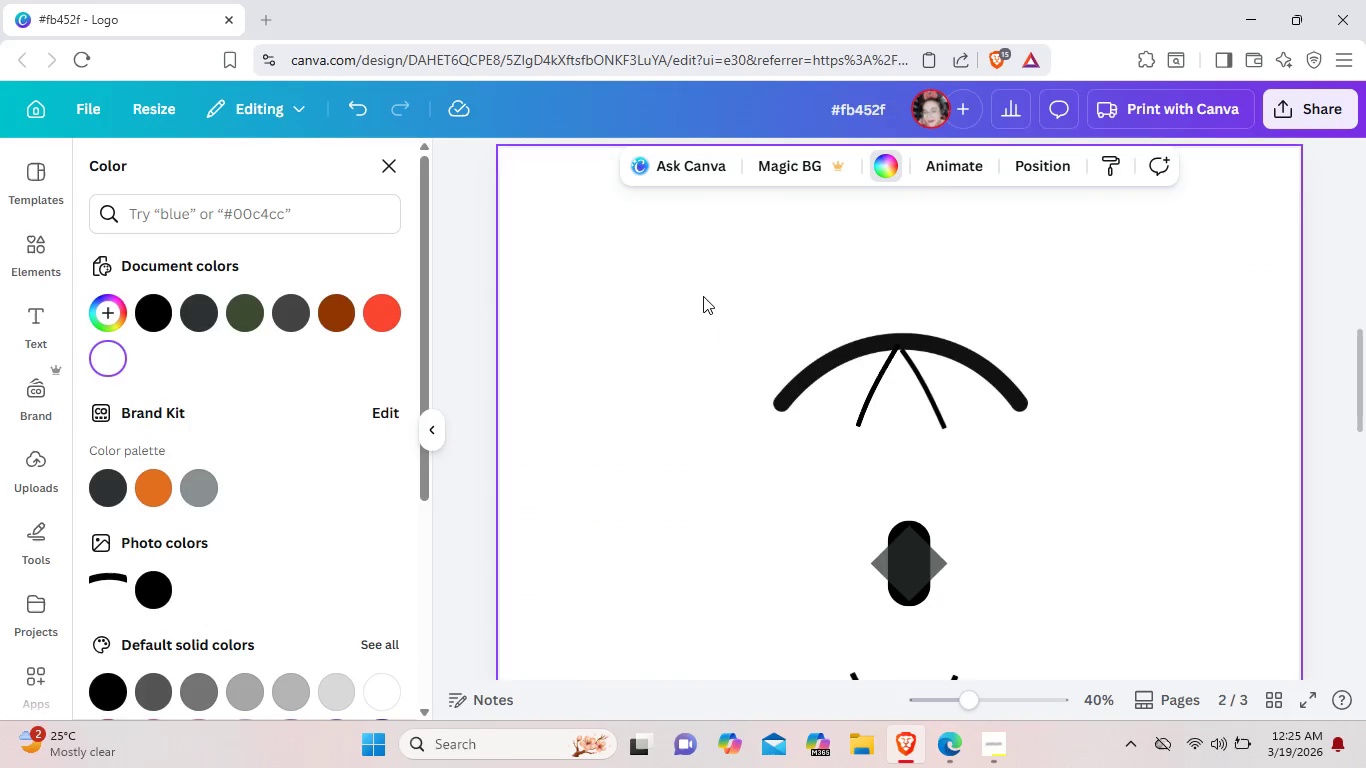 
left_click_drag(start_coordinate=[703, 296], to_coordinate=[1121, 593])
 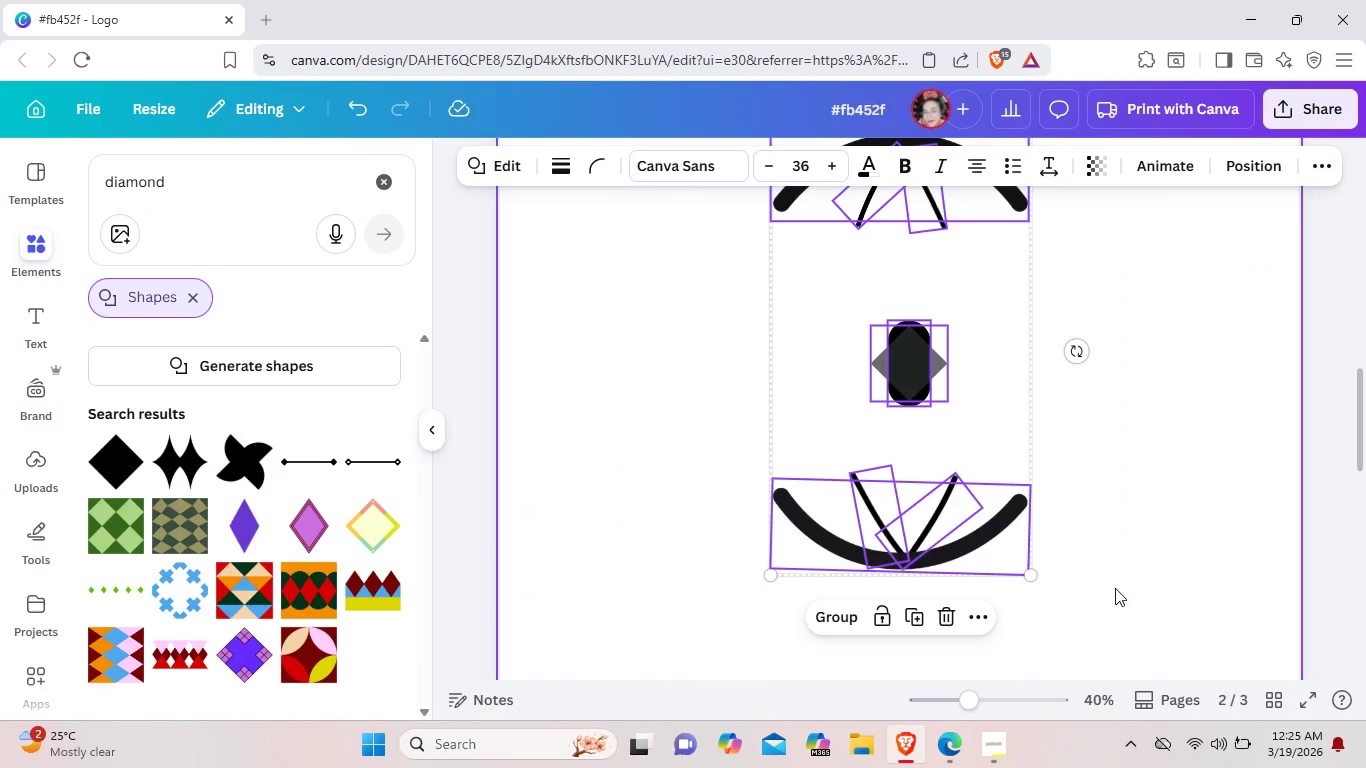 
scroll: coordinate [1134, 664], scroll_direction: down, amount: 2.0
 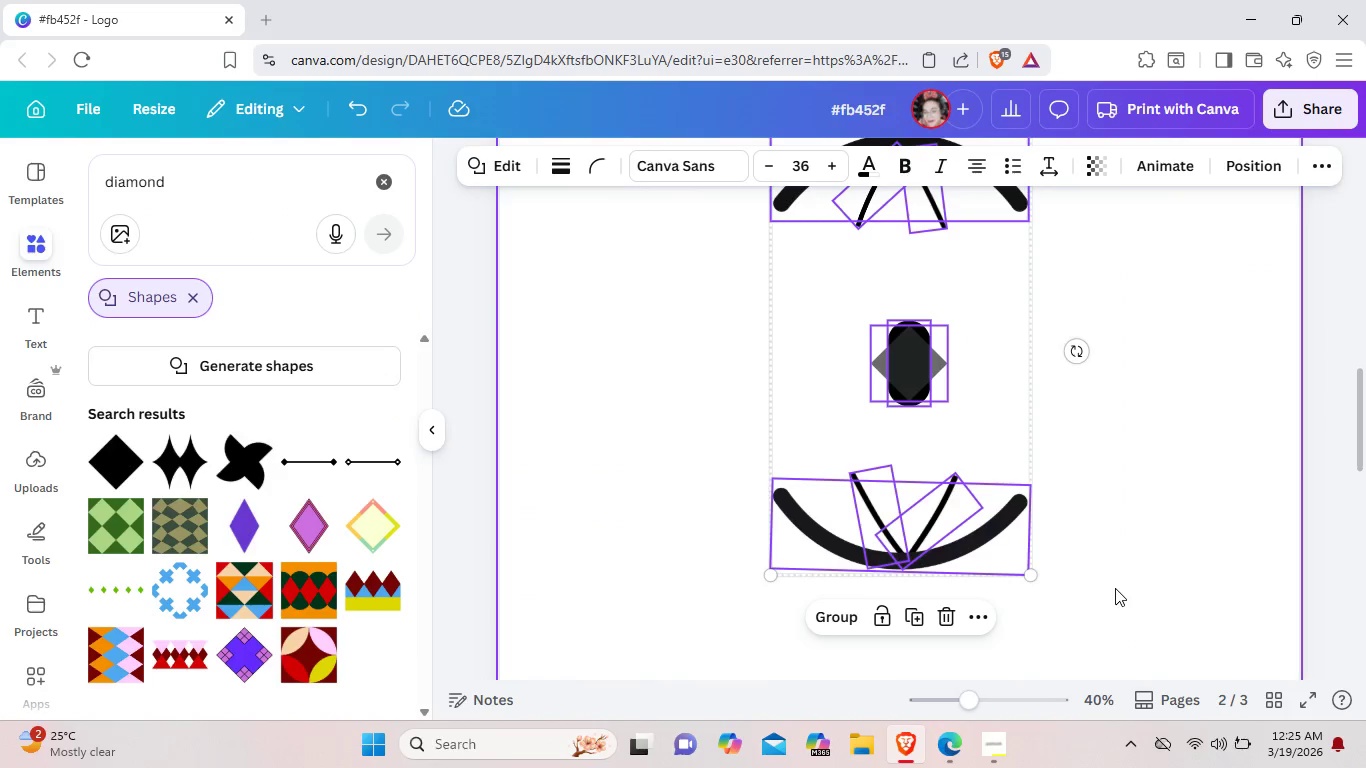 
key(Control+C)
 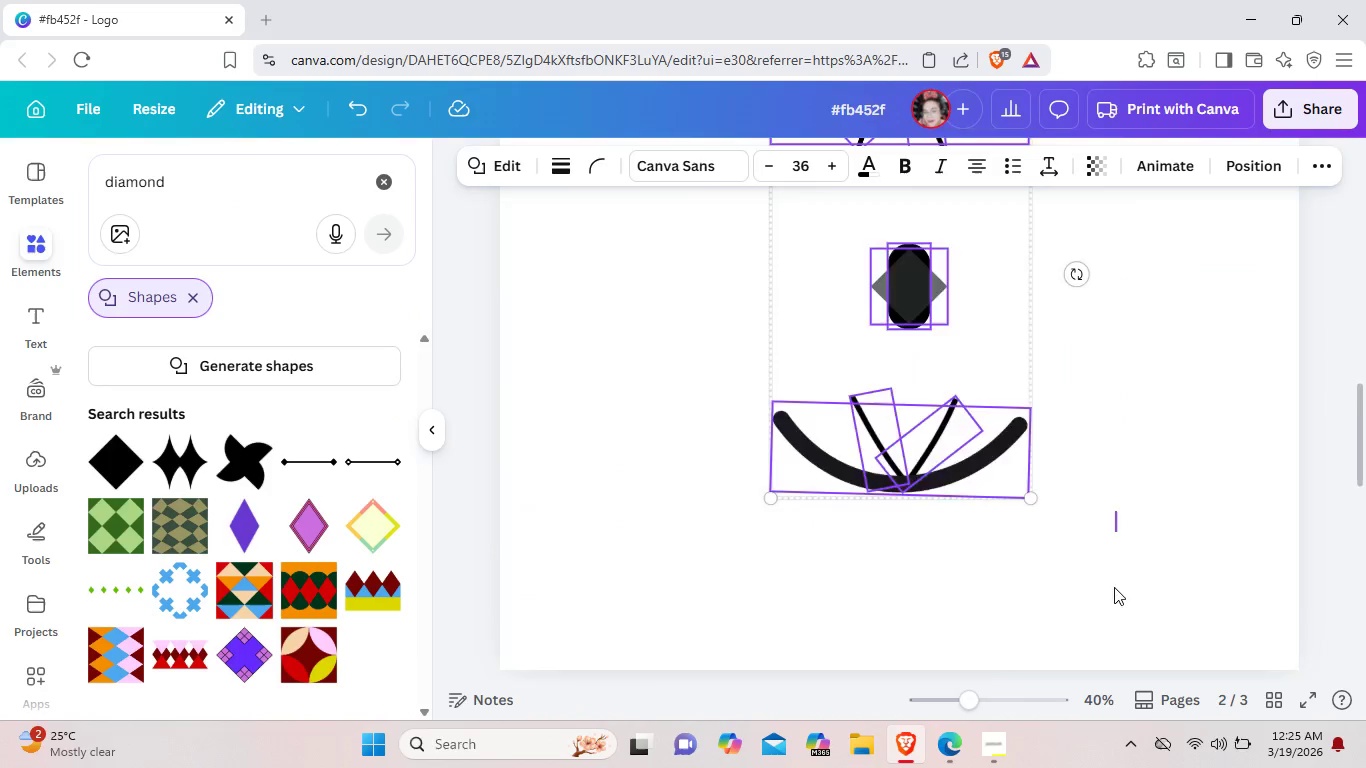 
scroll: coordinate [1114, 587], scroll_direction: down, amount: 7.0
 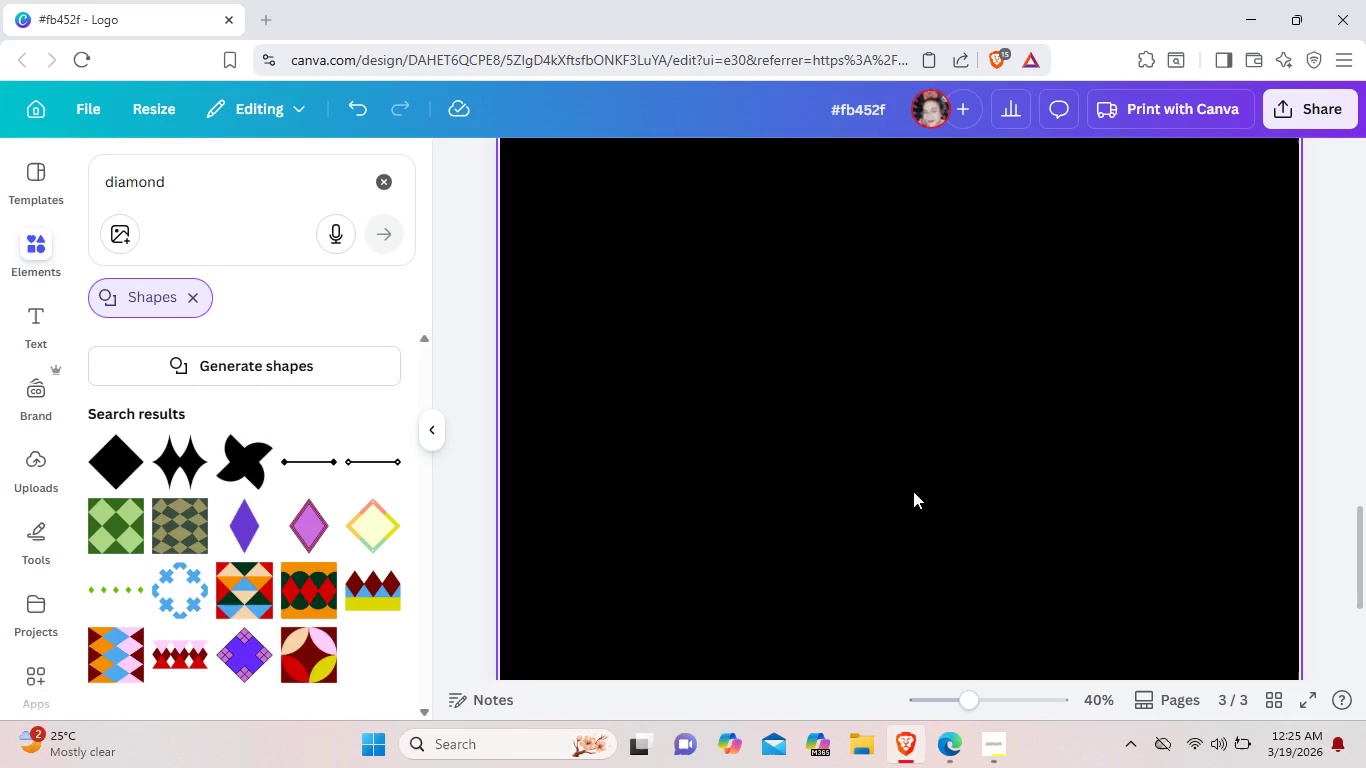 
key(Control+V)
 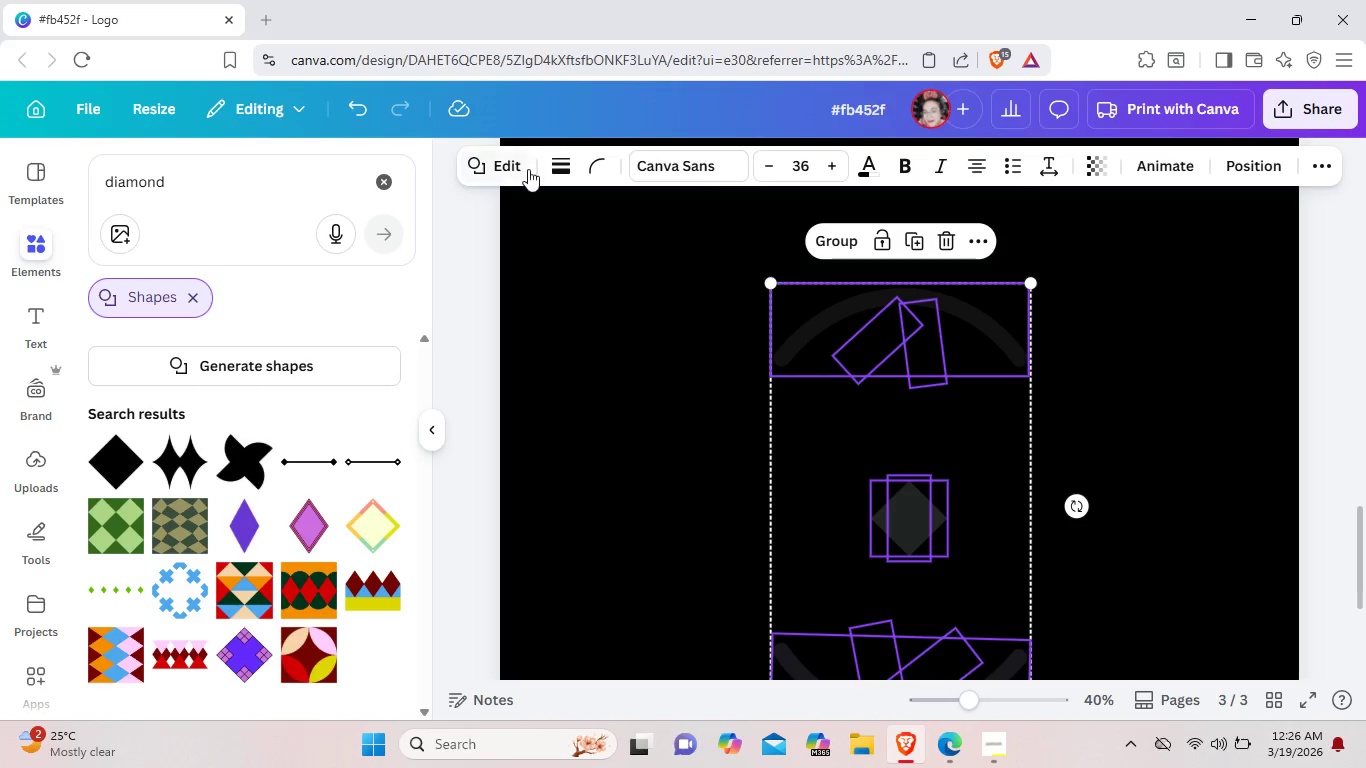 
wait(5.72)
 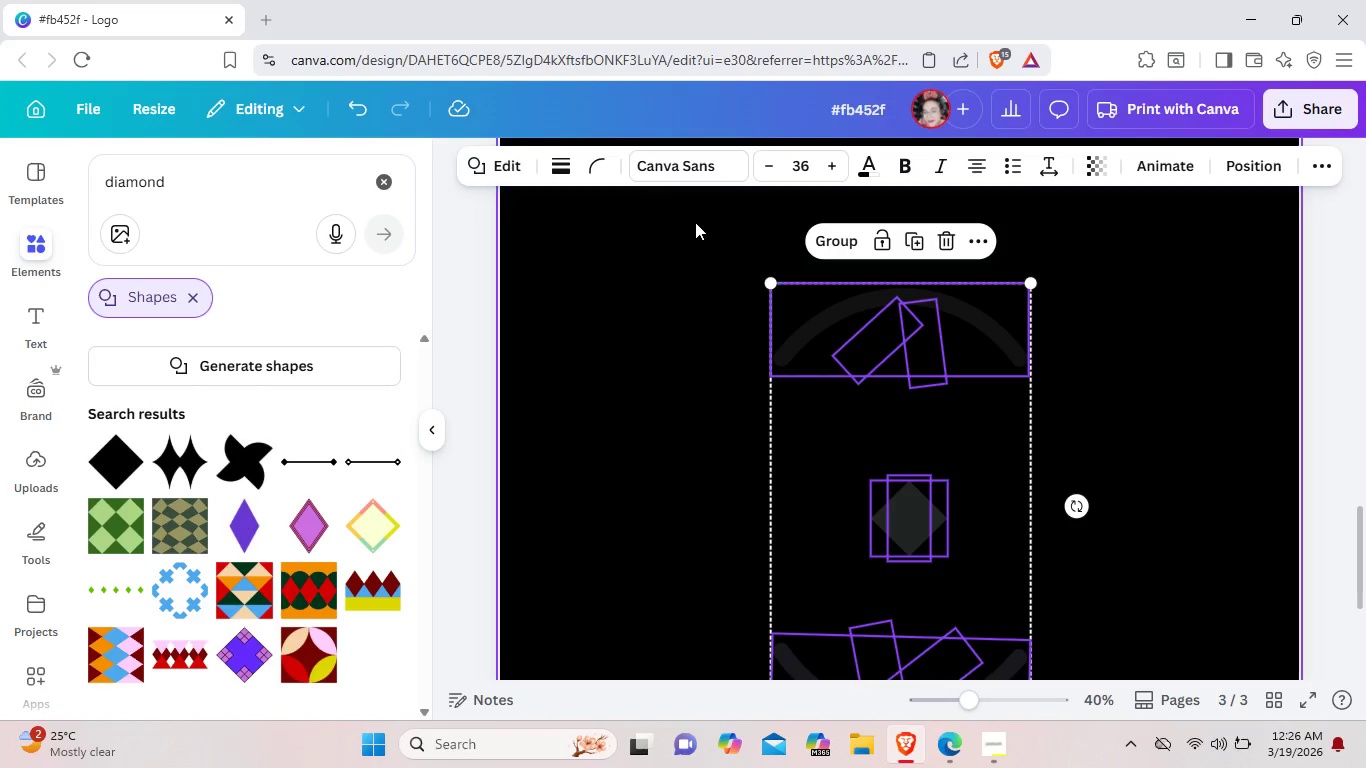 
left_click([597, 302])
 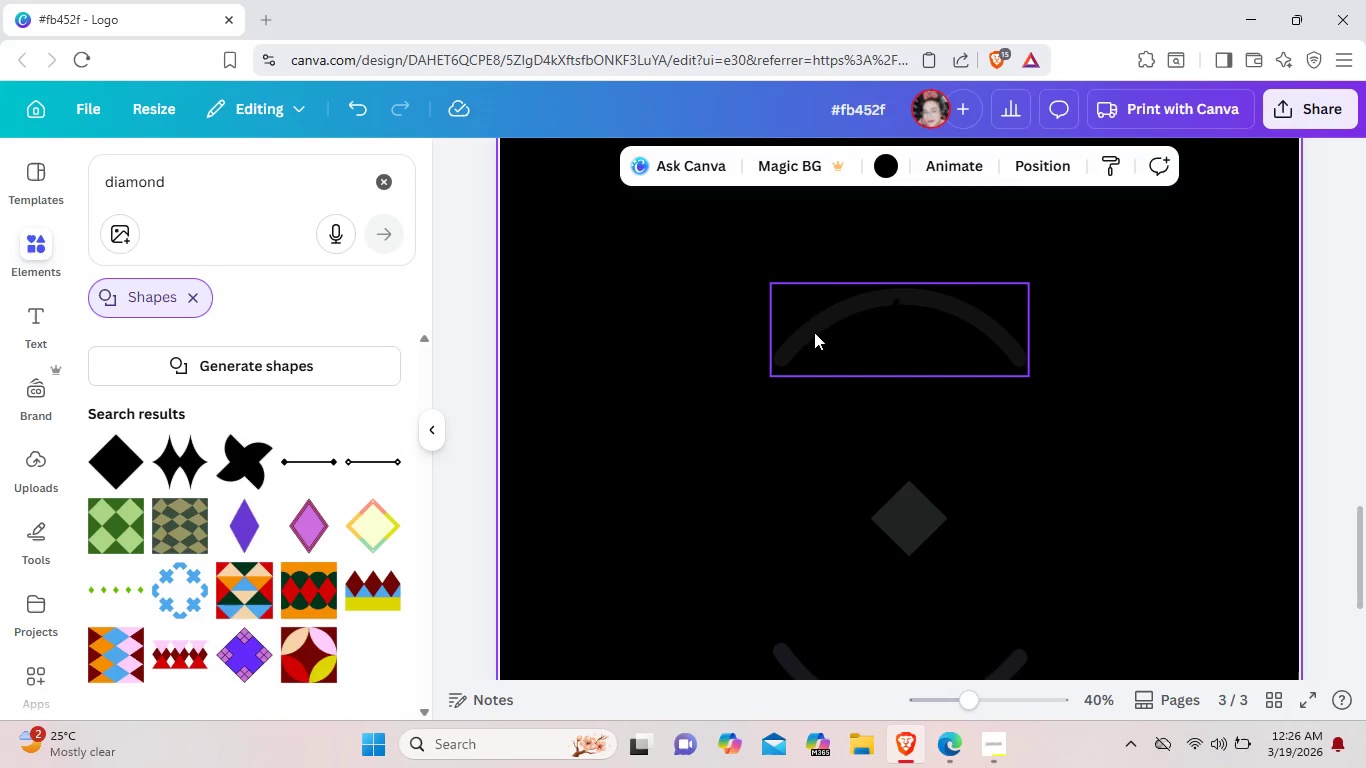 
left_click([814, 332])
 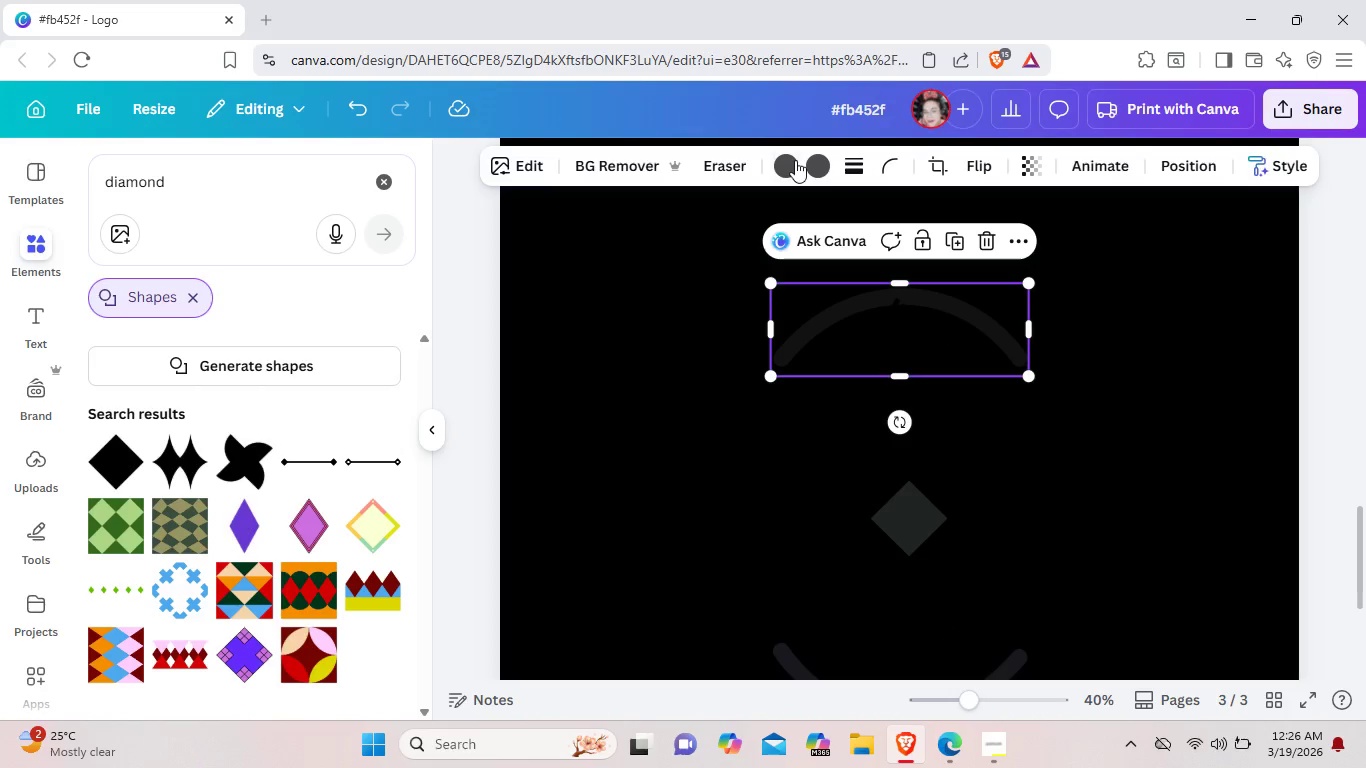 
left_click([795, 160])
 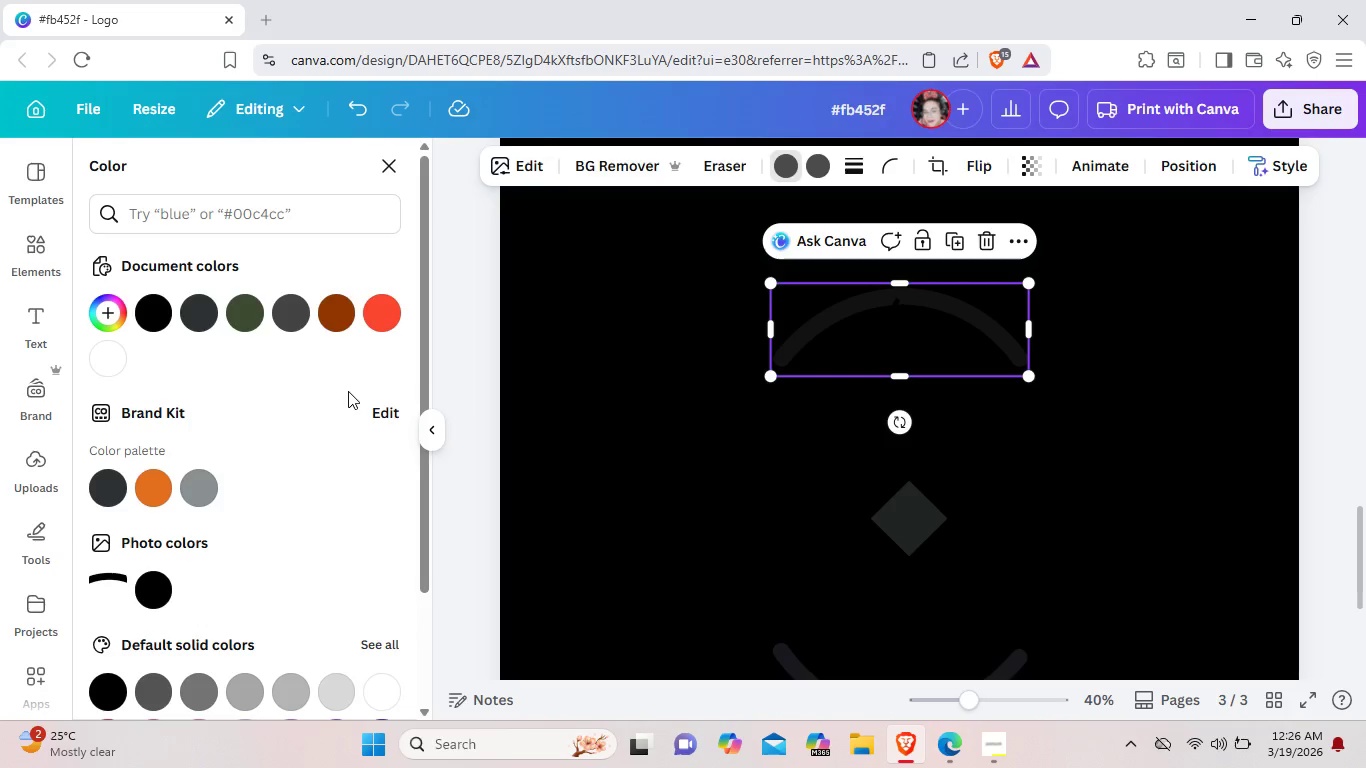 
left_click([118, 357])
 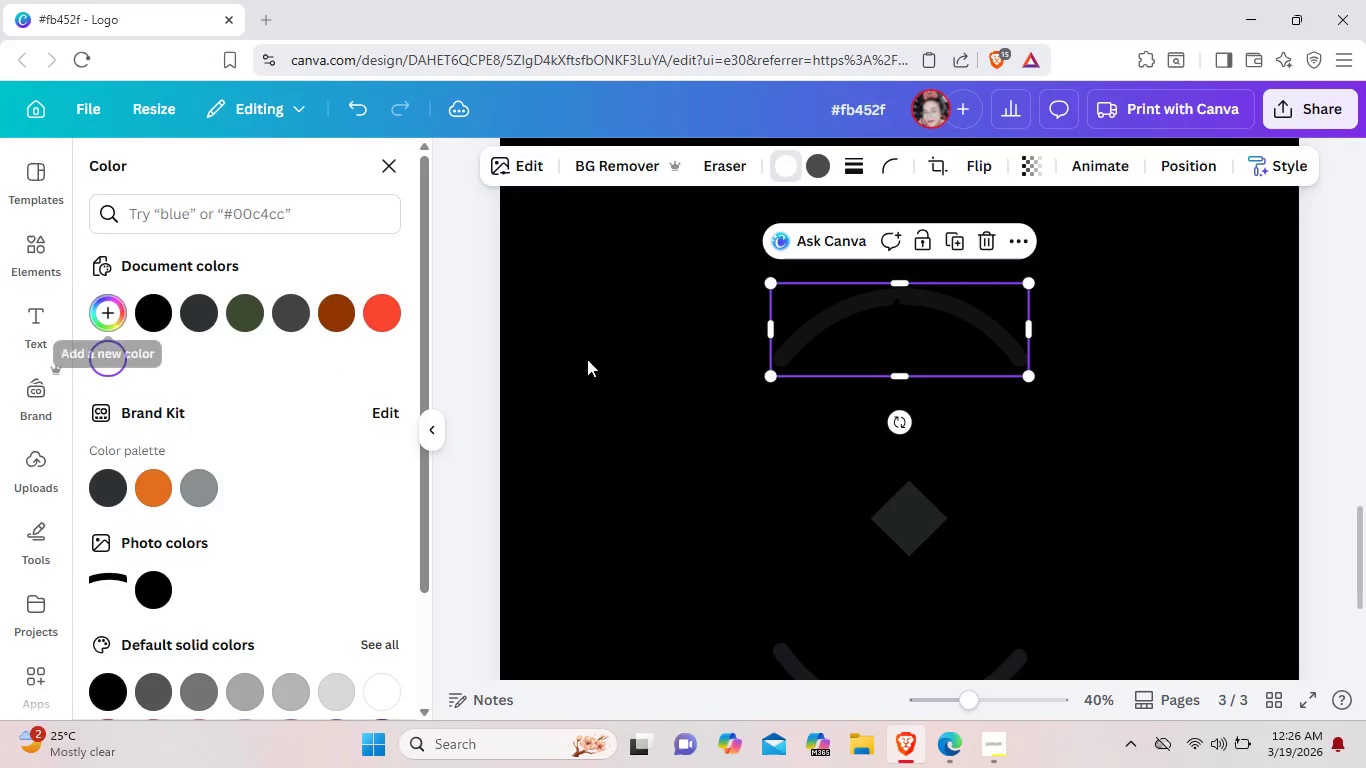 
left_click([909, 522])
 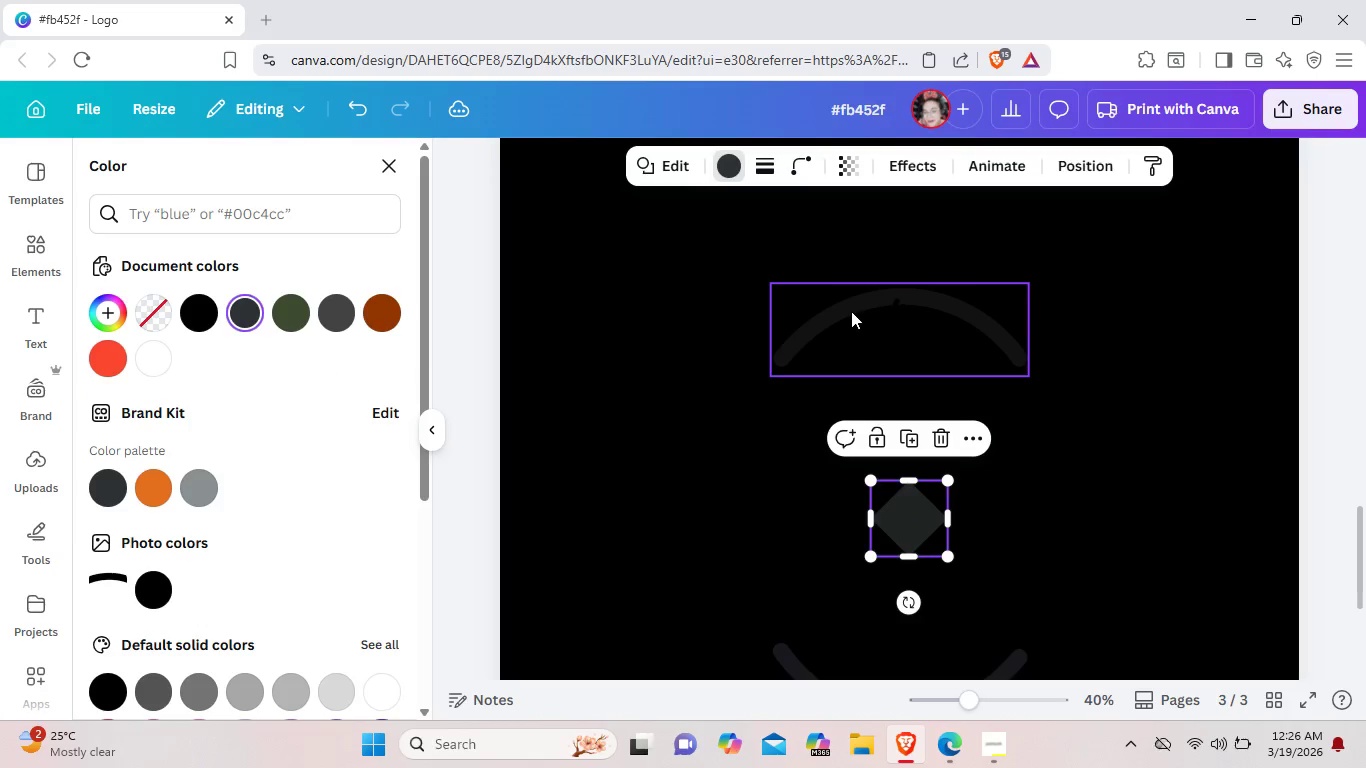 
left_click([851, 311])
 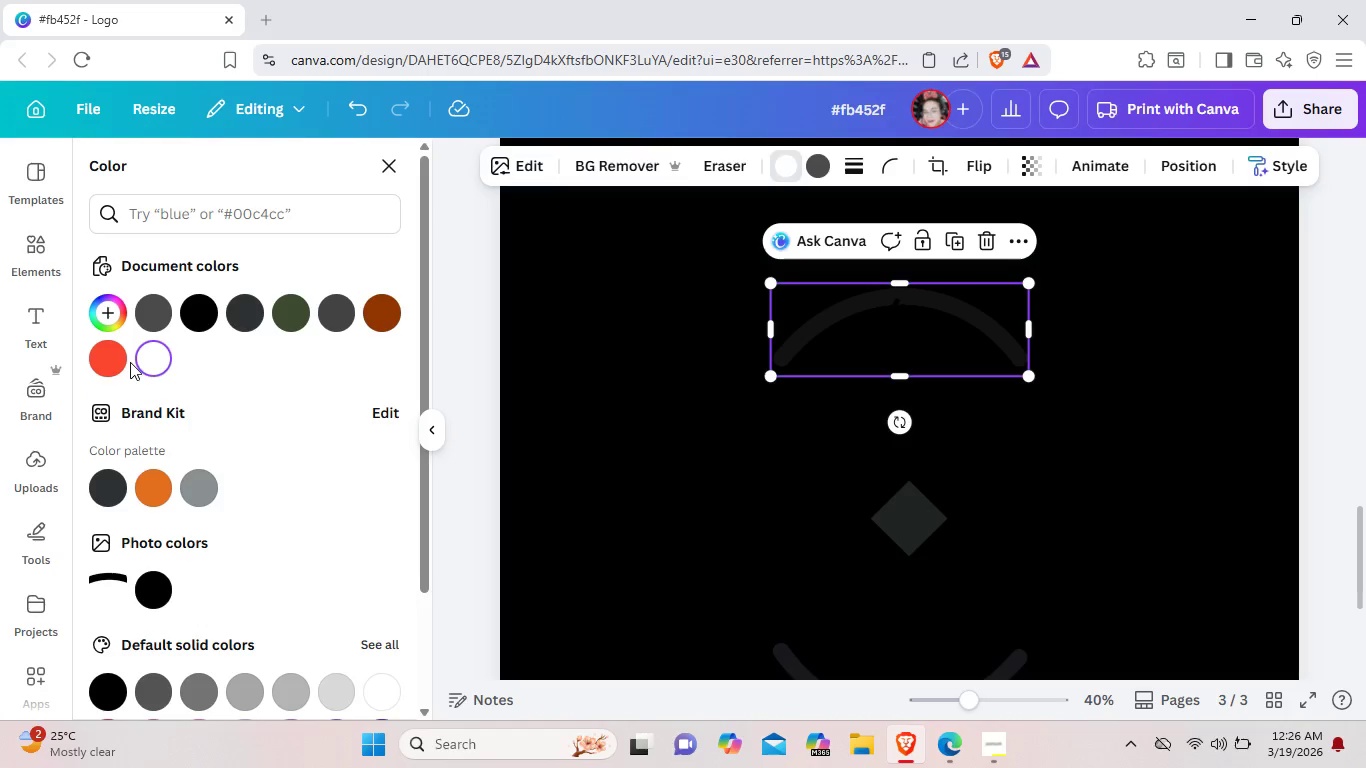 
left_click([157, 357])
 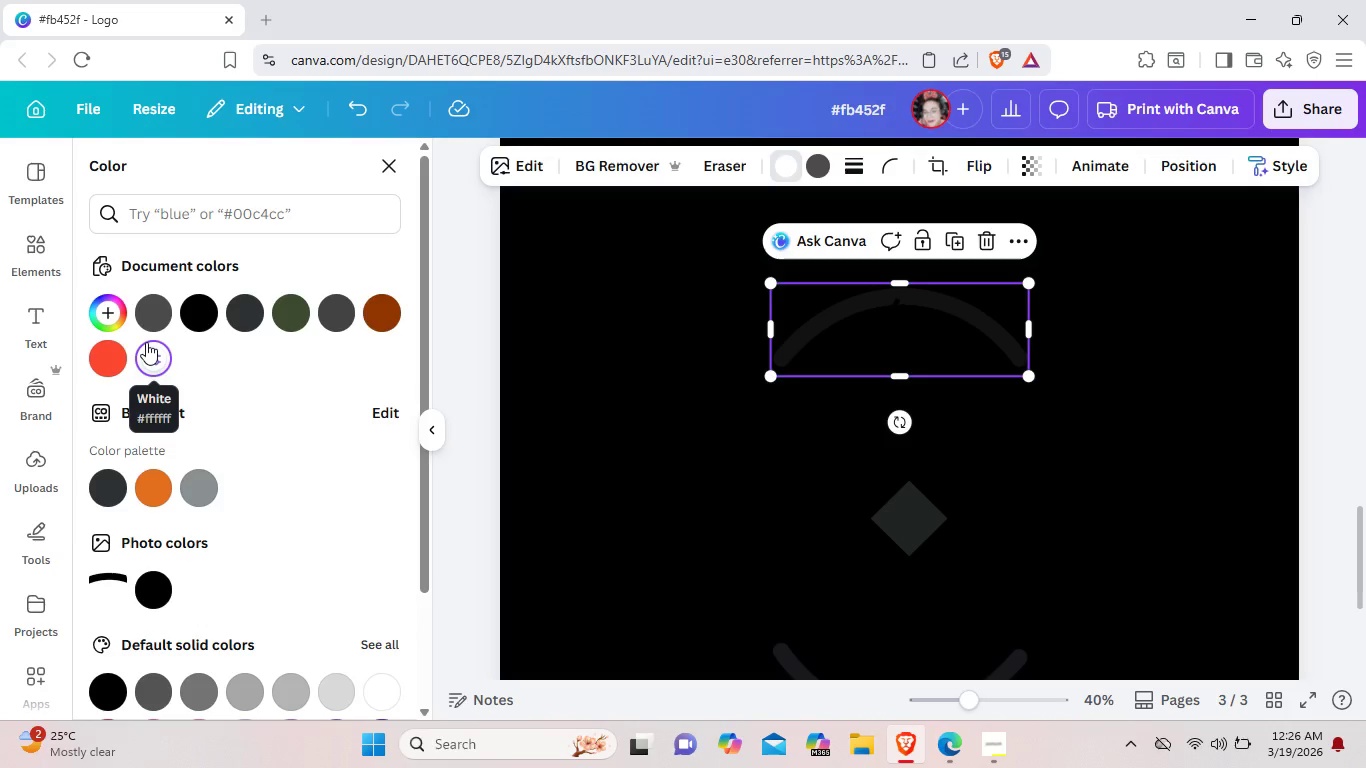 
left_click([115, 320])
 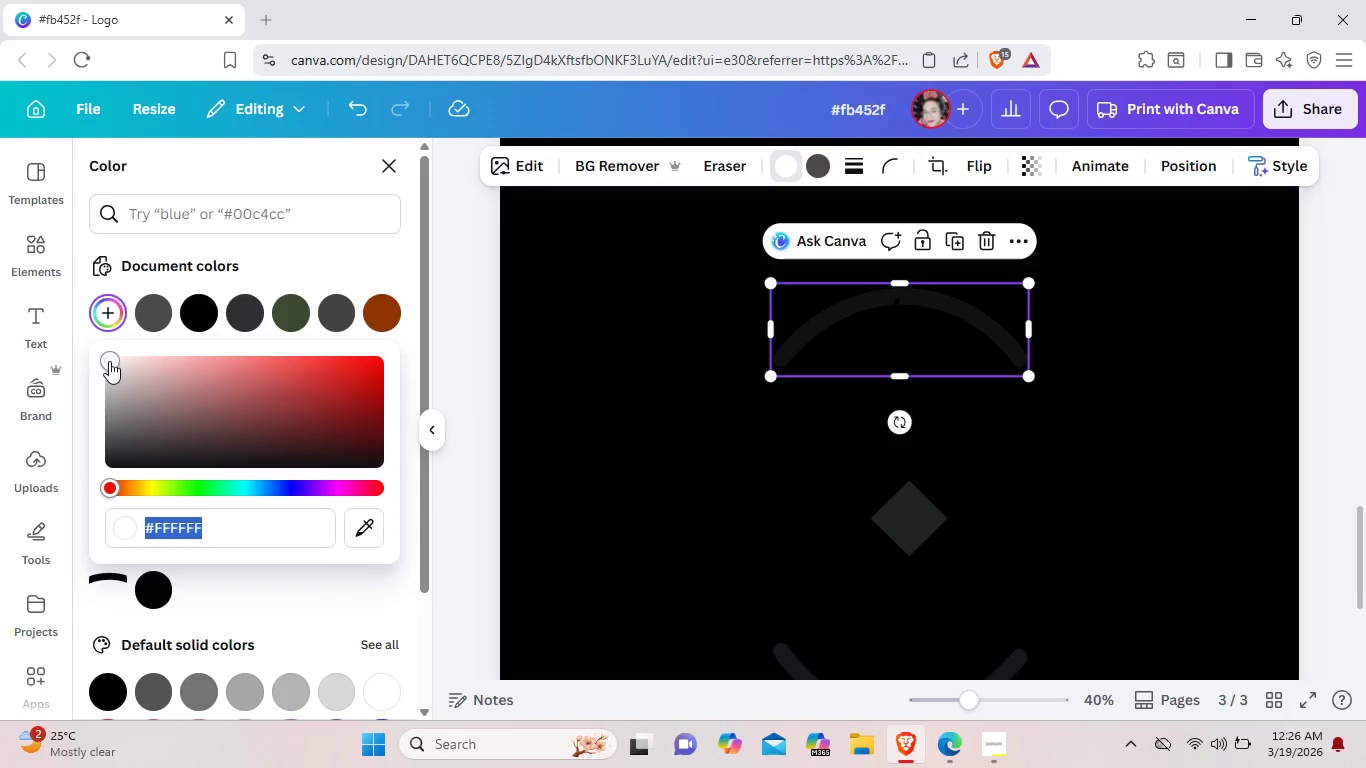 
left_click([109, 361])
 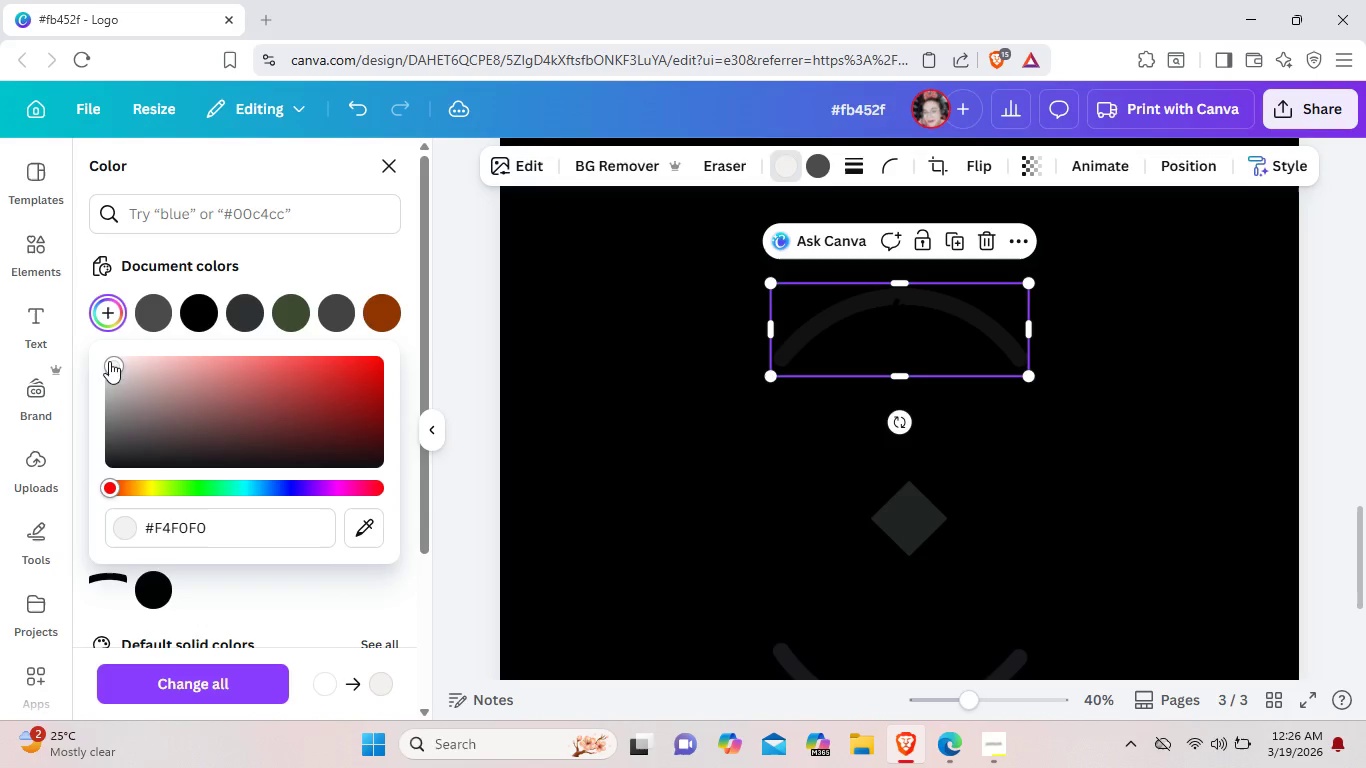 
left_click_drag(start_coordinate=[109, 361], to_coordinate=[110, 344])
 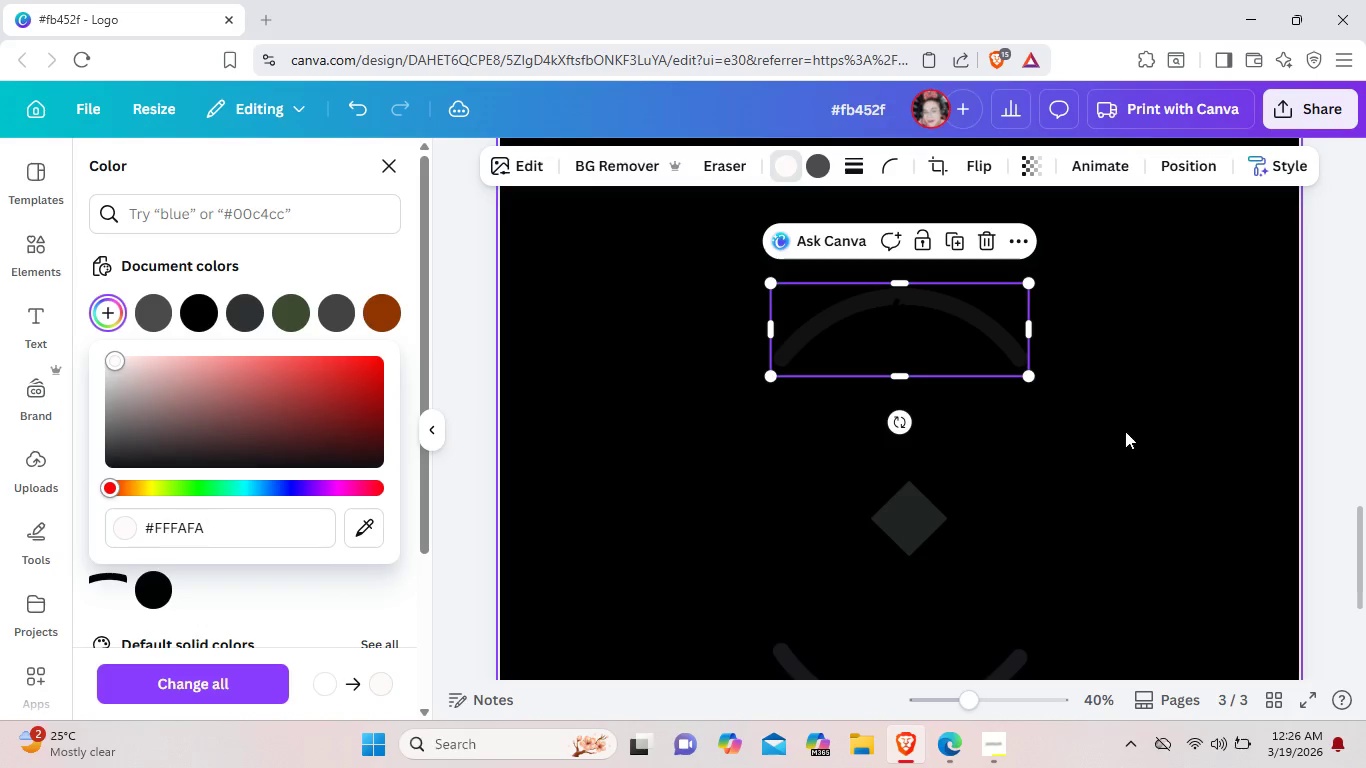 
left_click([1126, 431])
 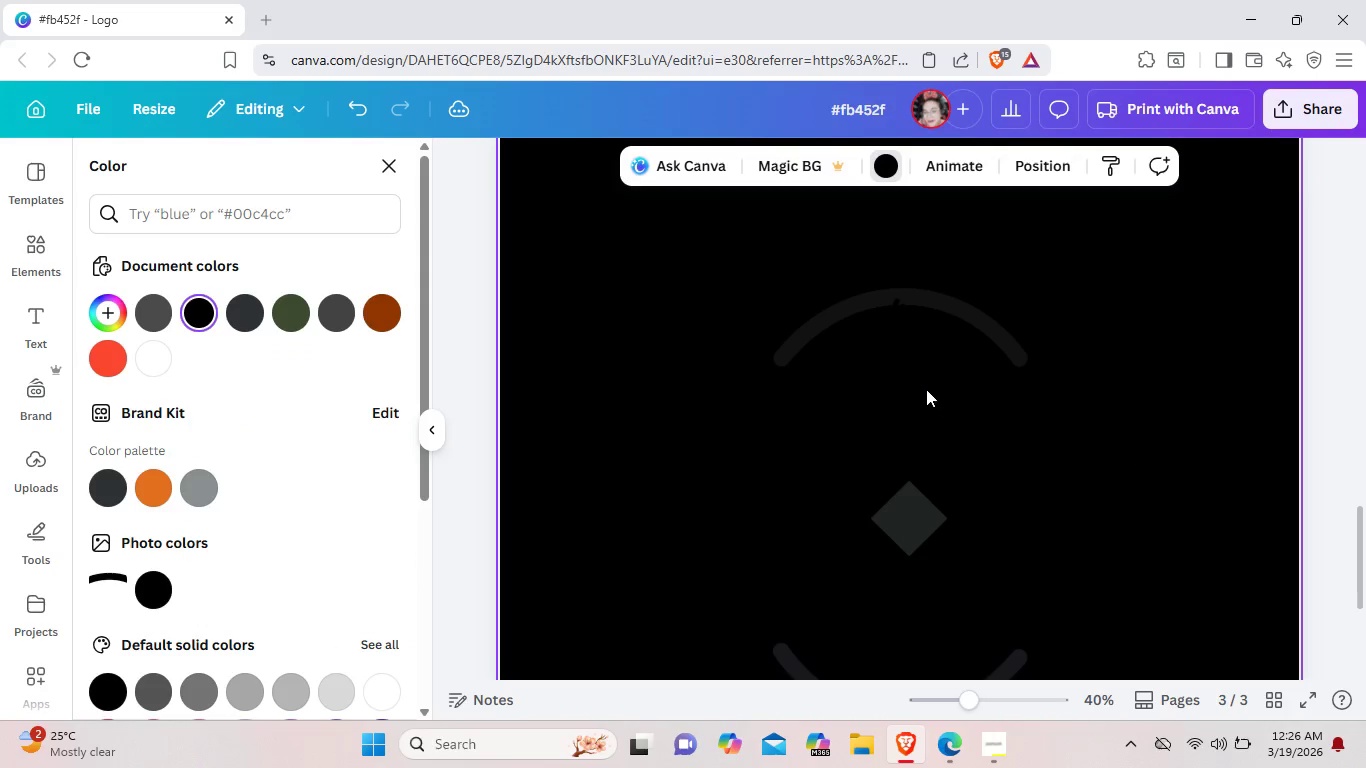 
left_click([905, 379])
 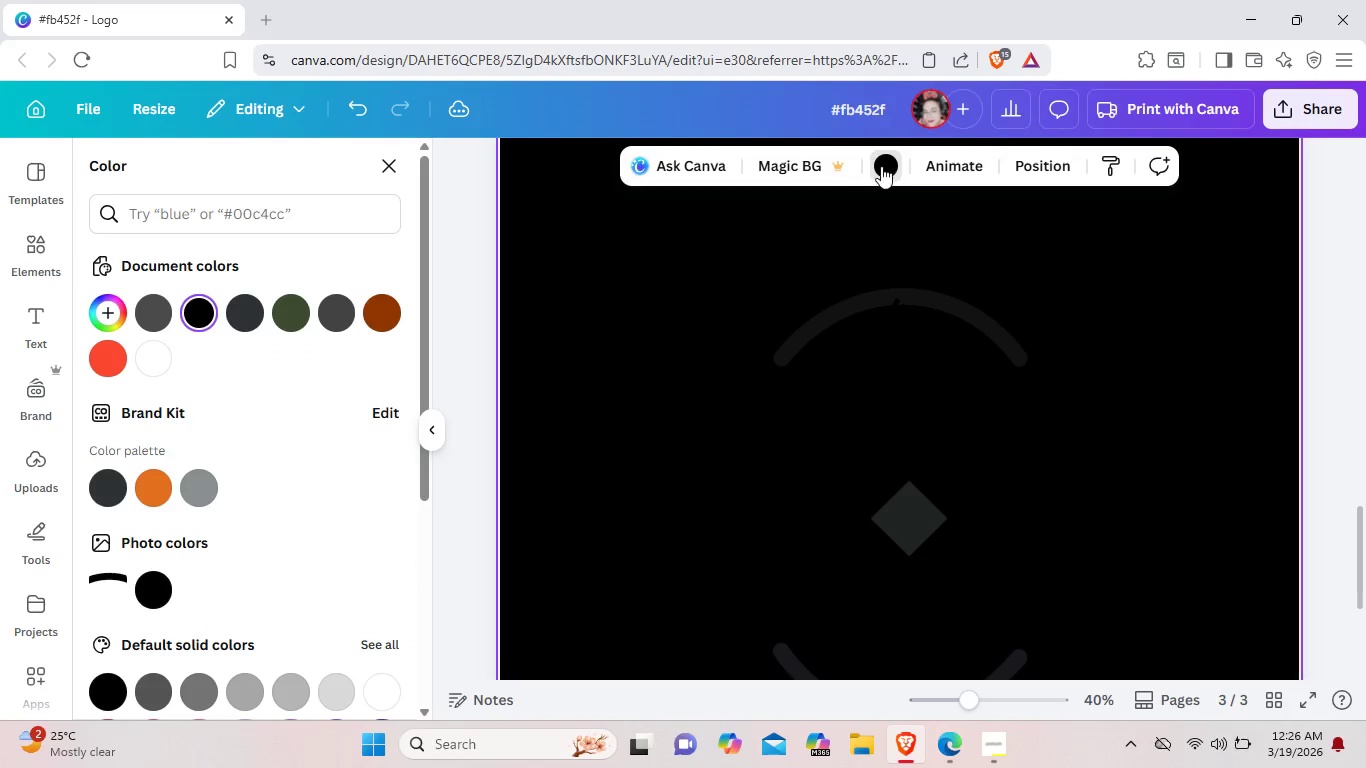 
left_click([882, 166])
 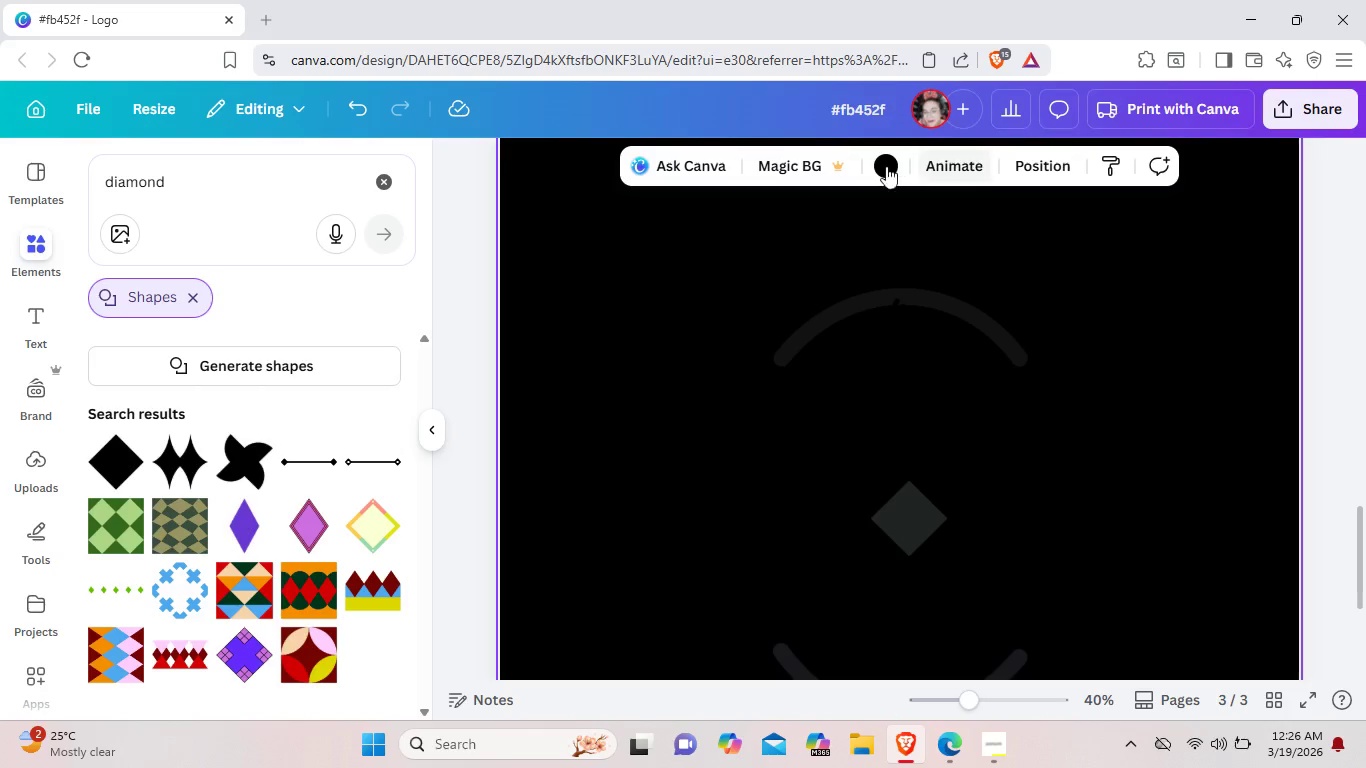 
left_click([877, 160])
 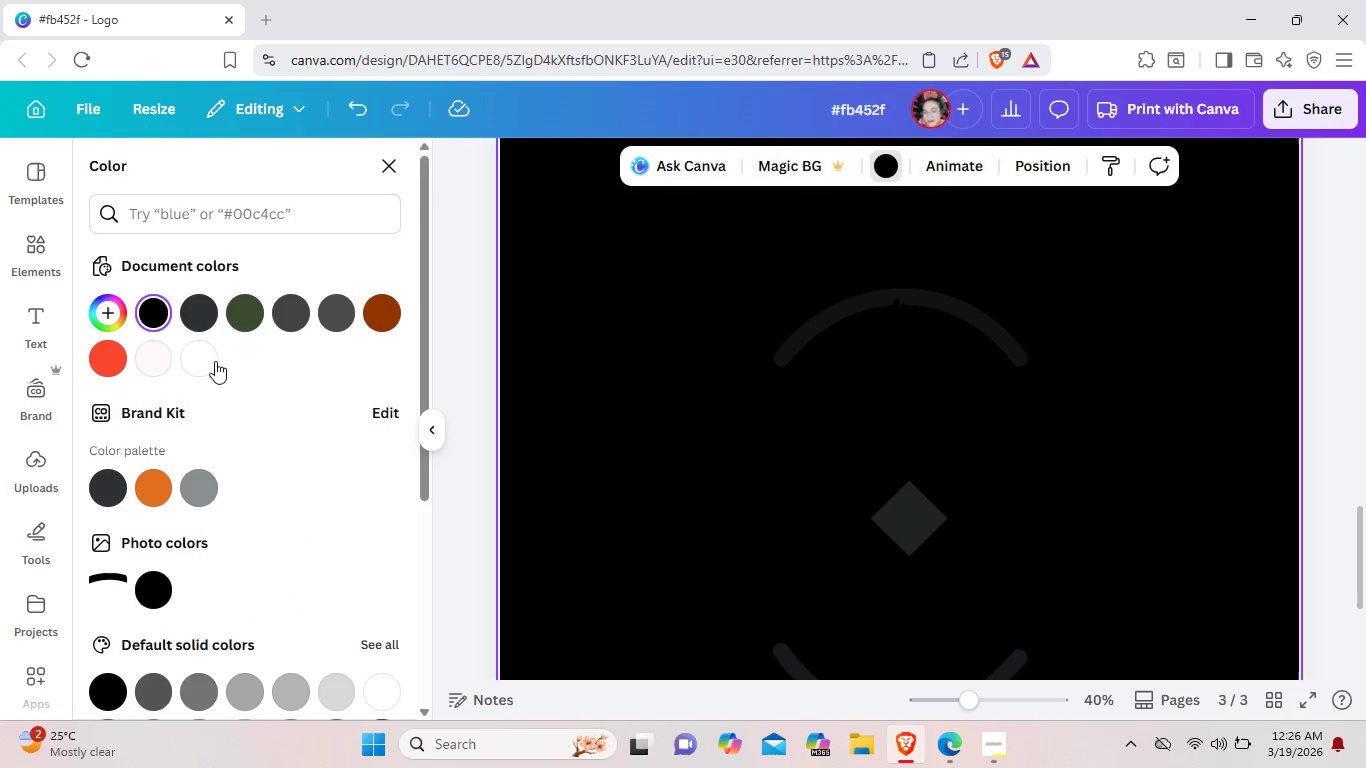 
left_click([205, 357])
 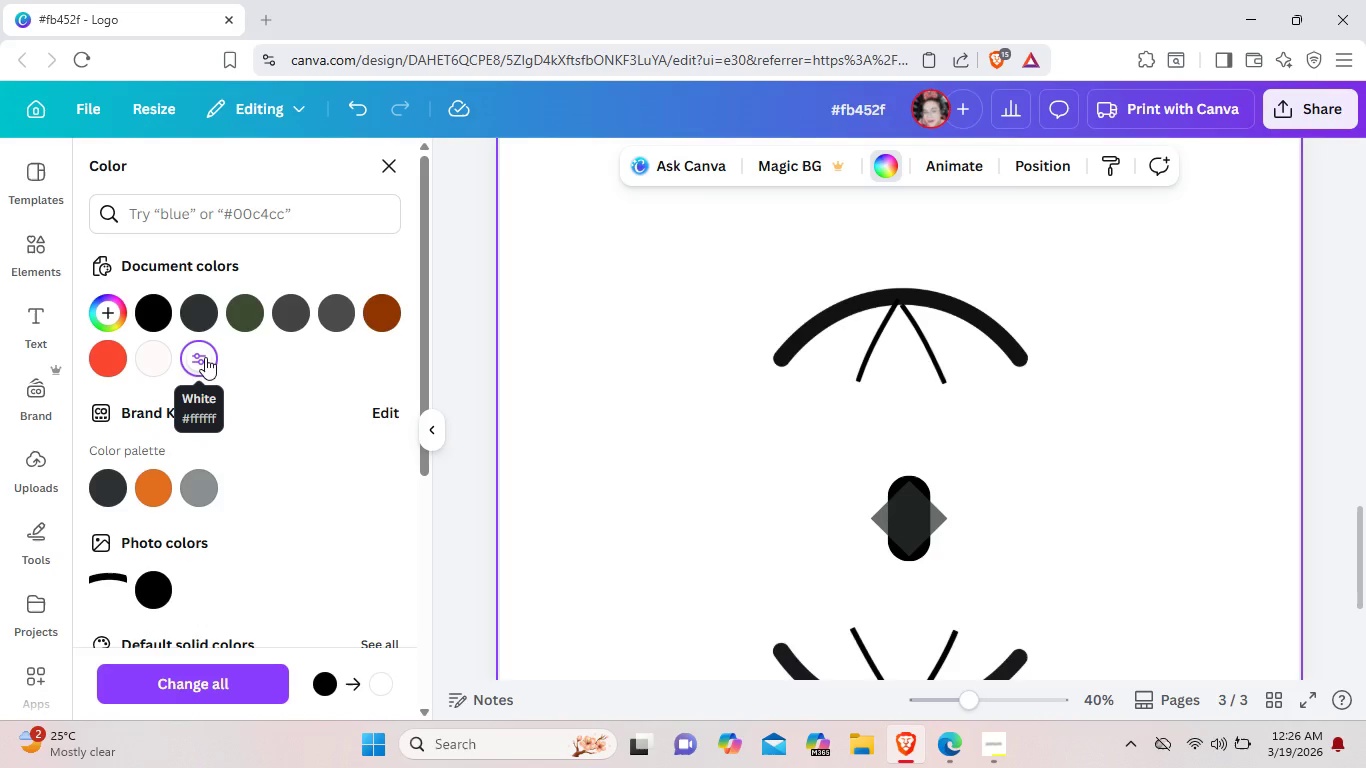 
wait(5.3)
 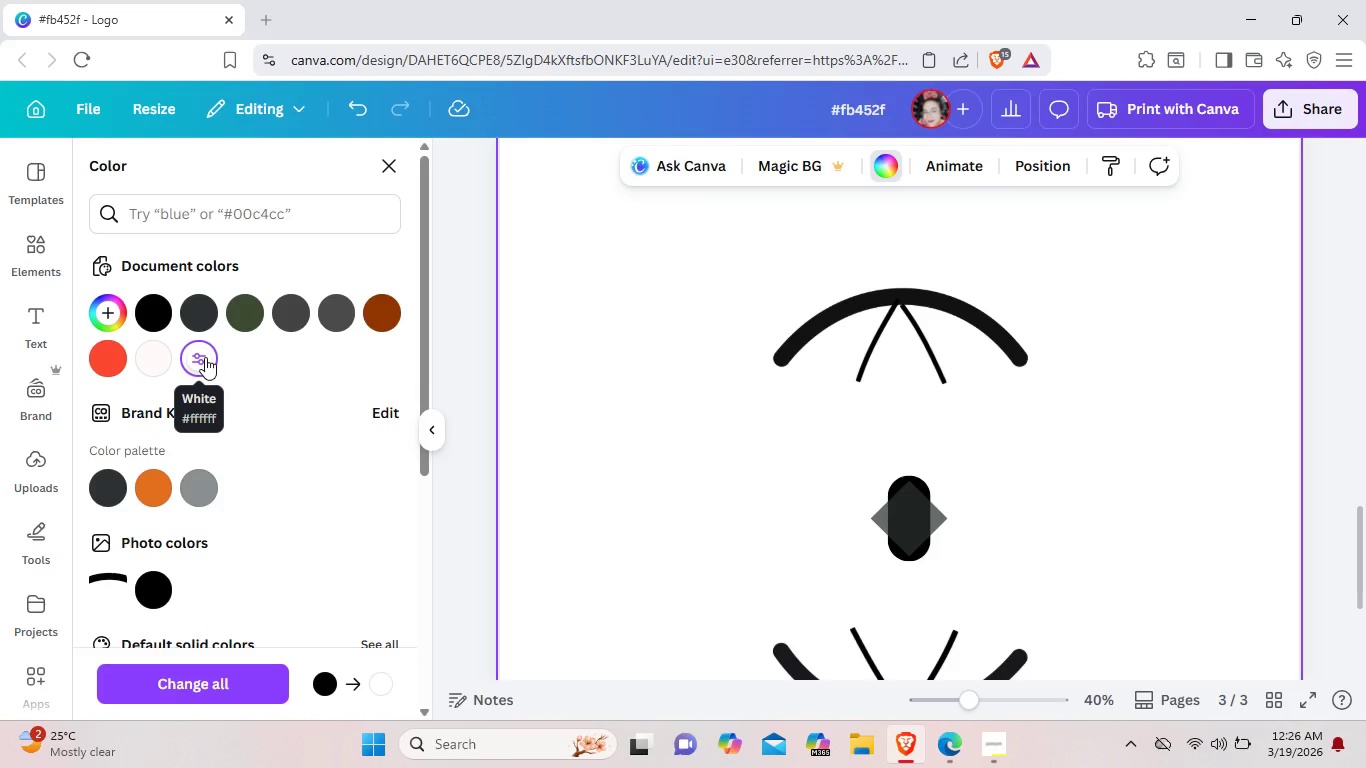 
key(Control+Z)
 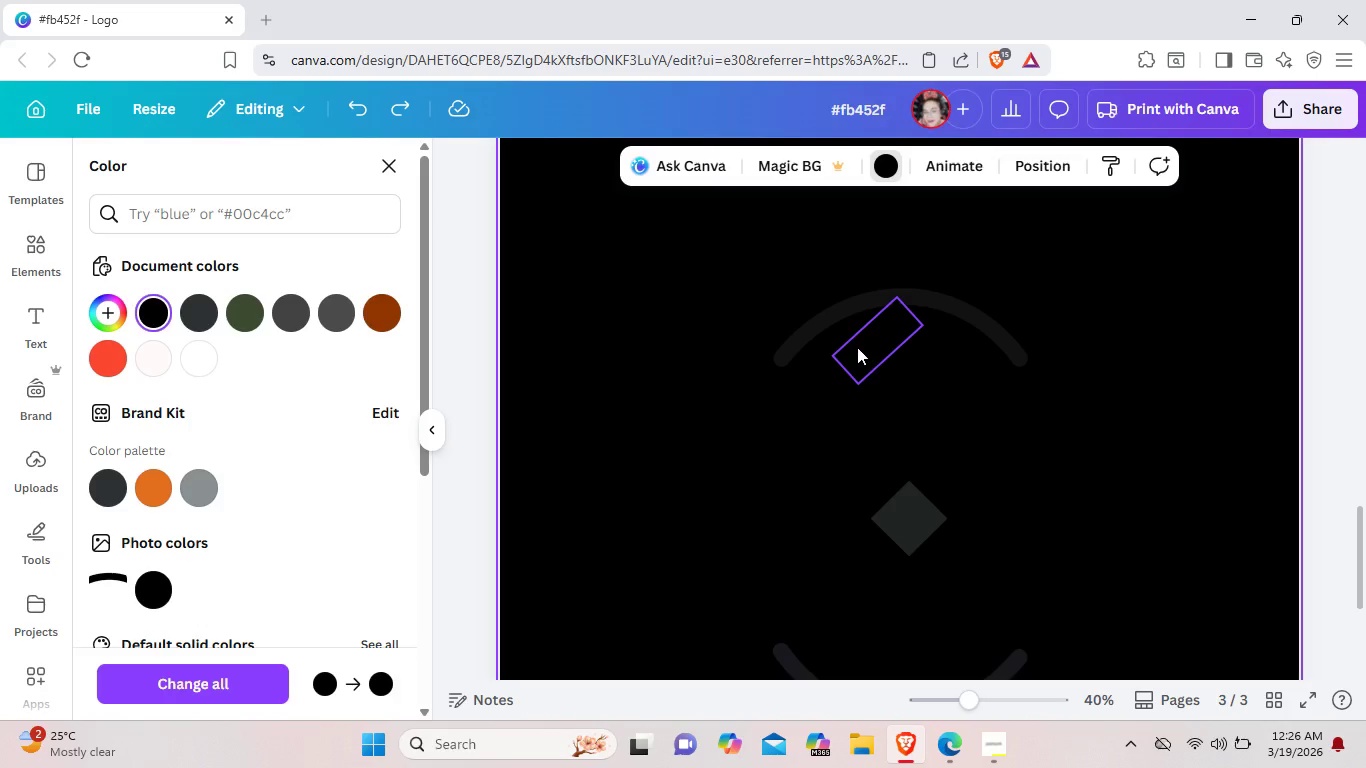 
left_click([858, 347])
 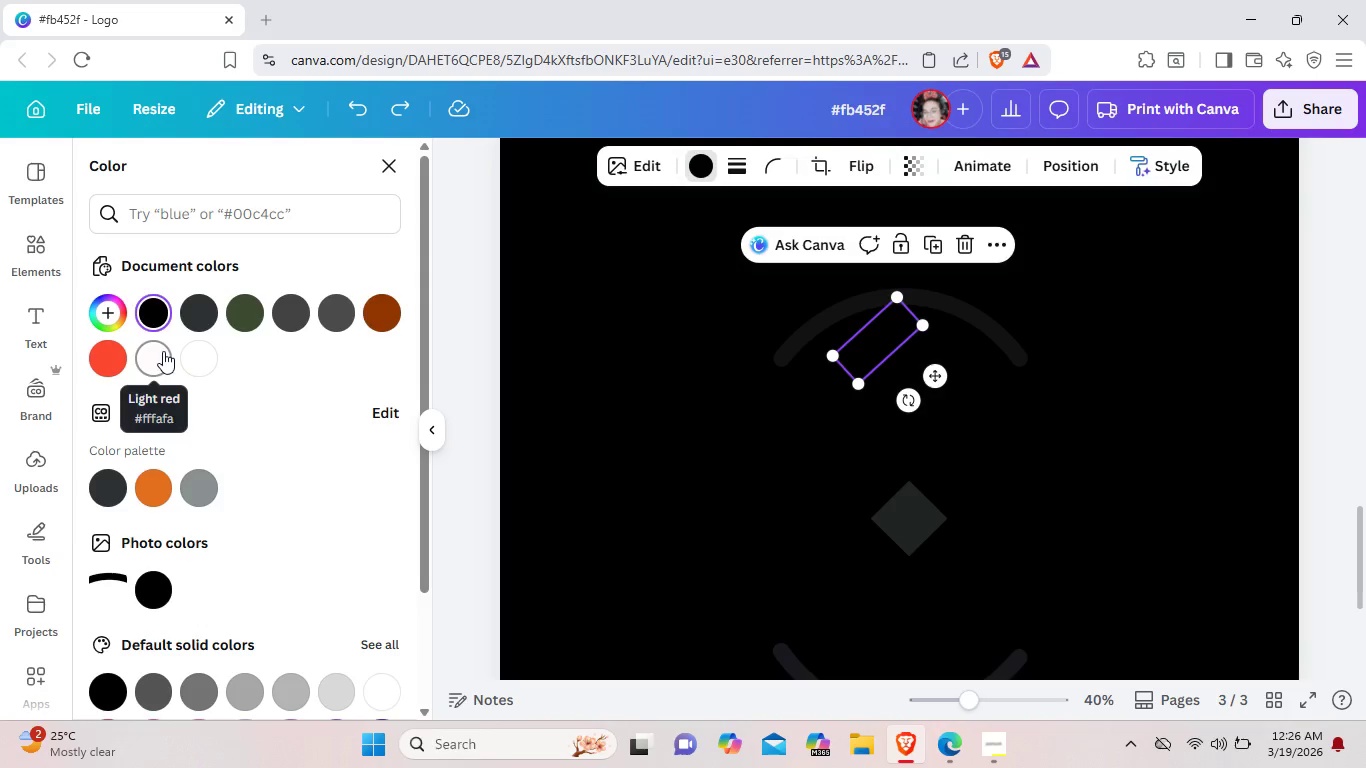 
left_click([163, 351])
 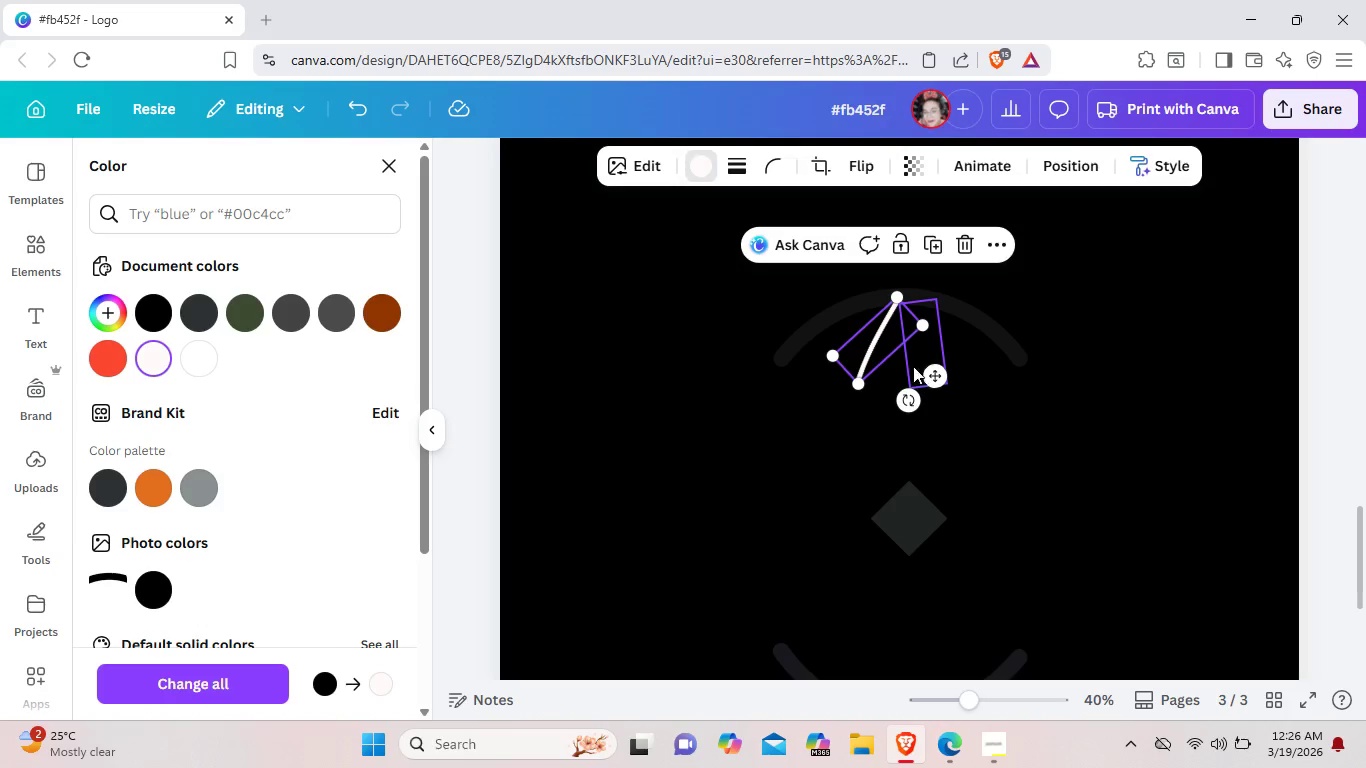 
left_click([913, 365])
 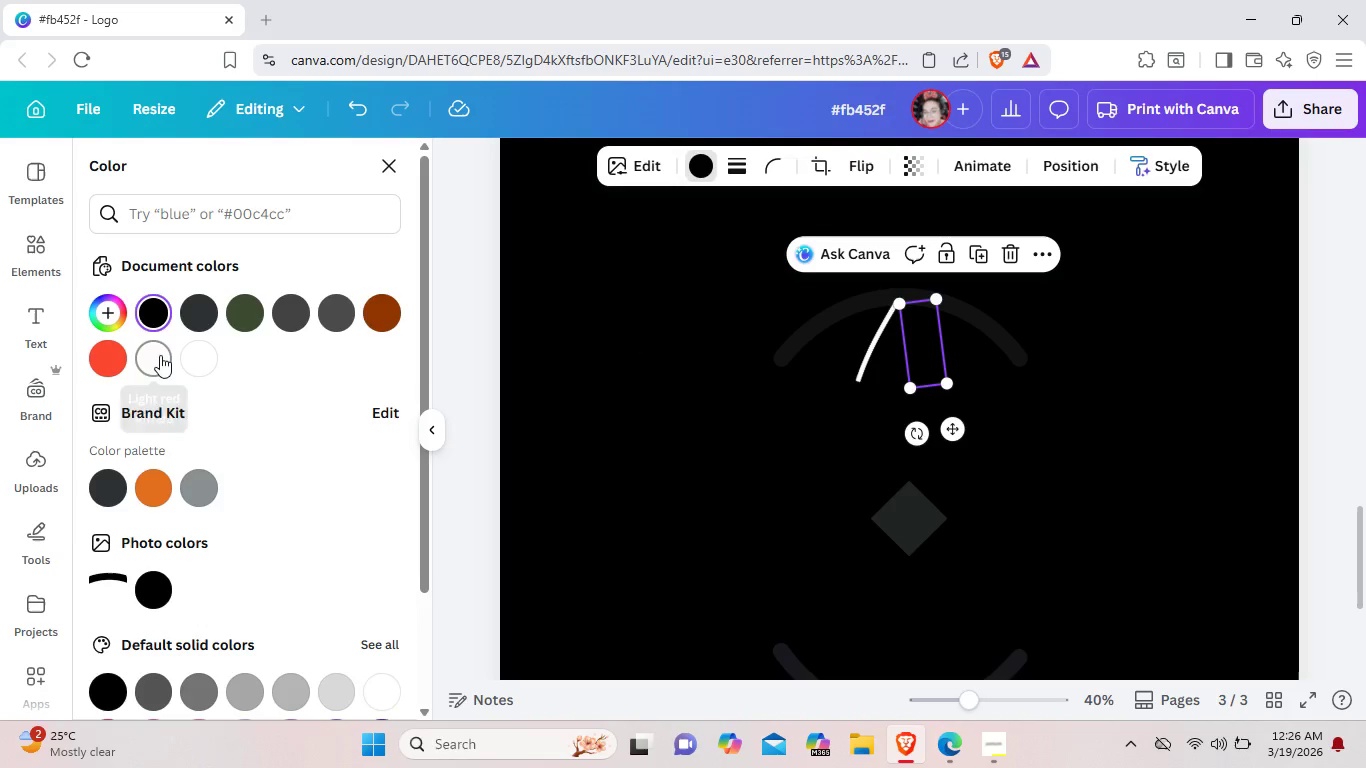 
left_click([159, 355])
 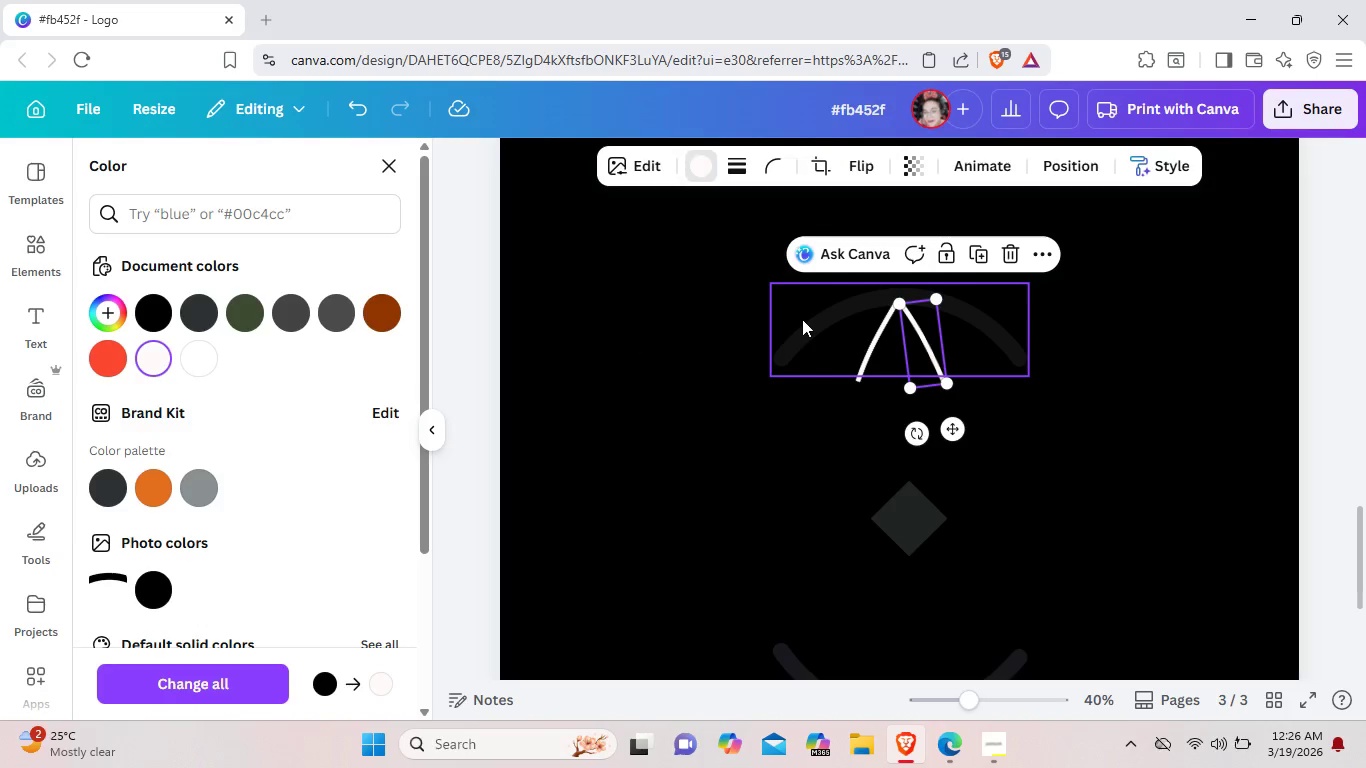 
left_click([802, 319])
 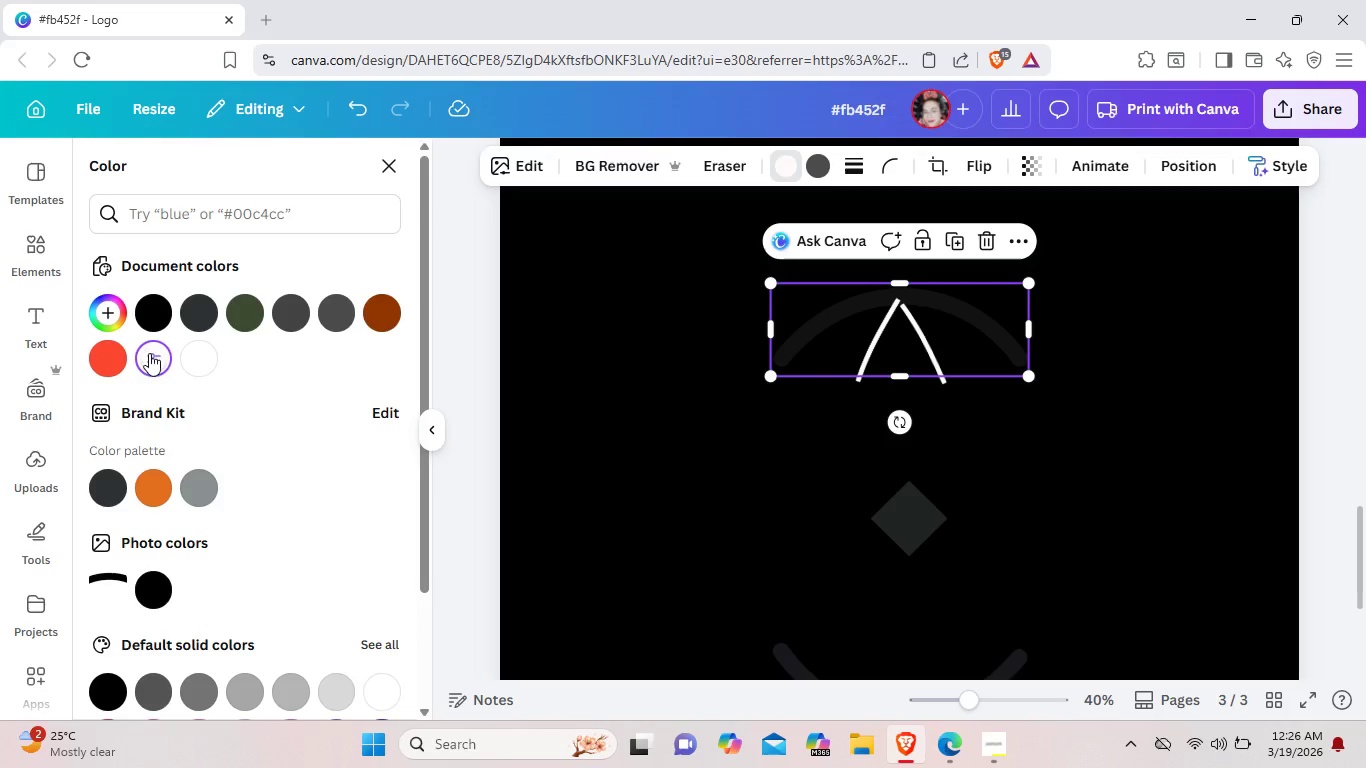 
left_click([150, 353])
 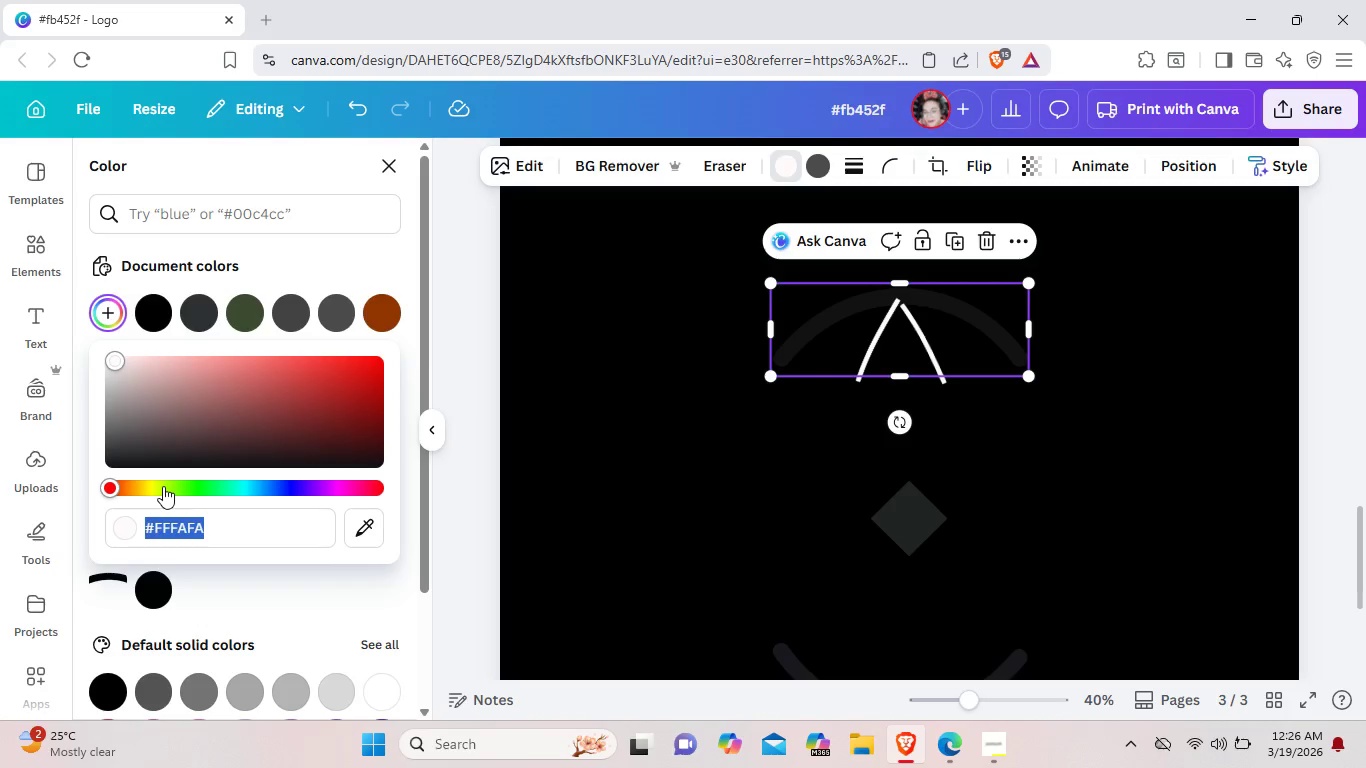 
left_click([566, 479])
 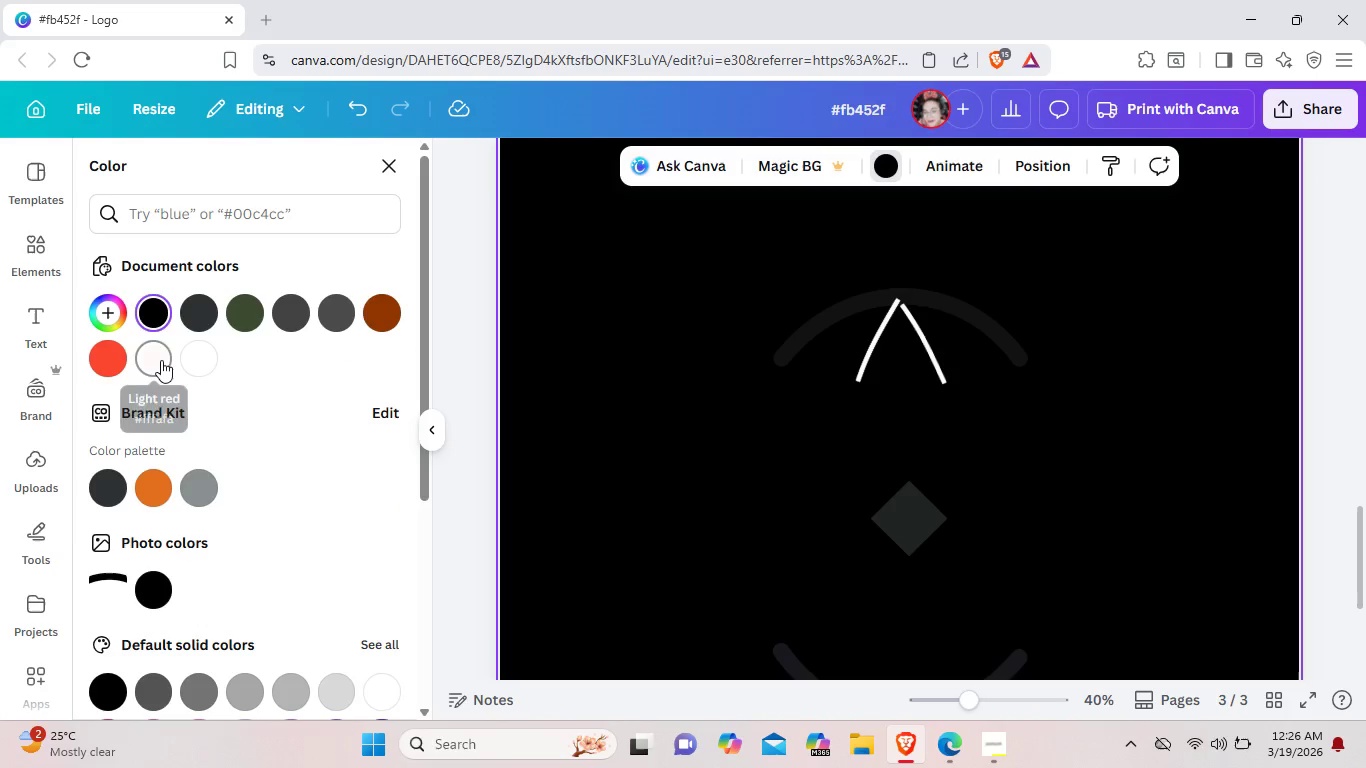 
left_click([161, 360])
 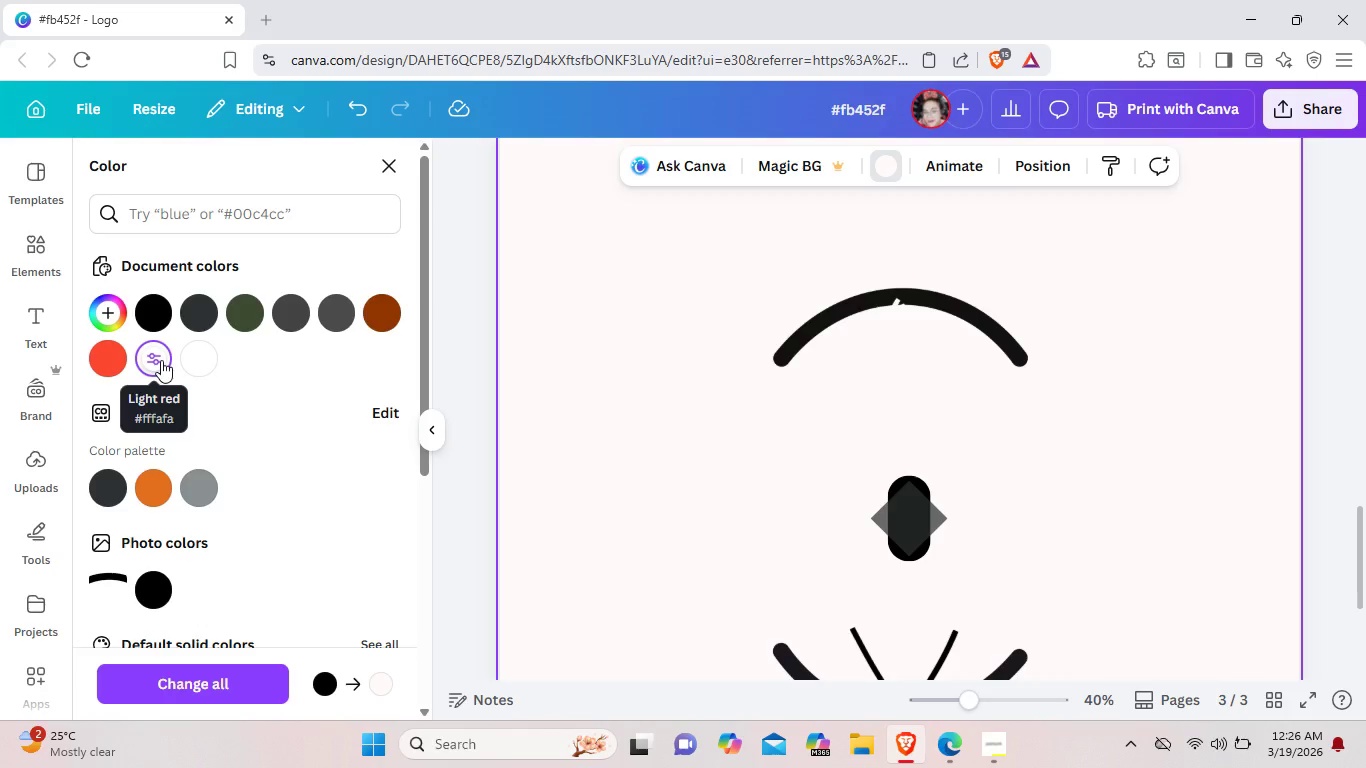 
key(Control+Z)
 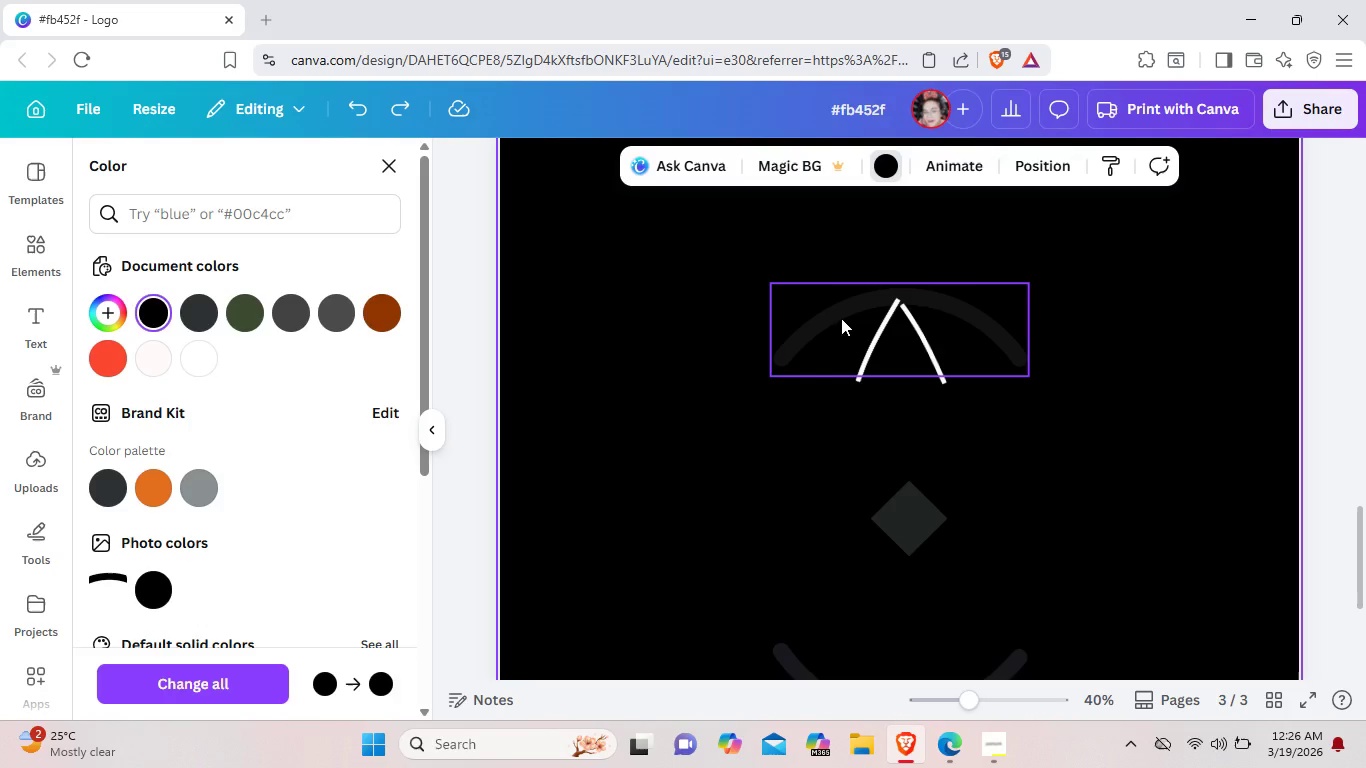 
left_click([841, 318])
 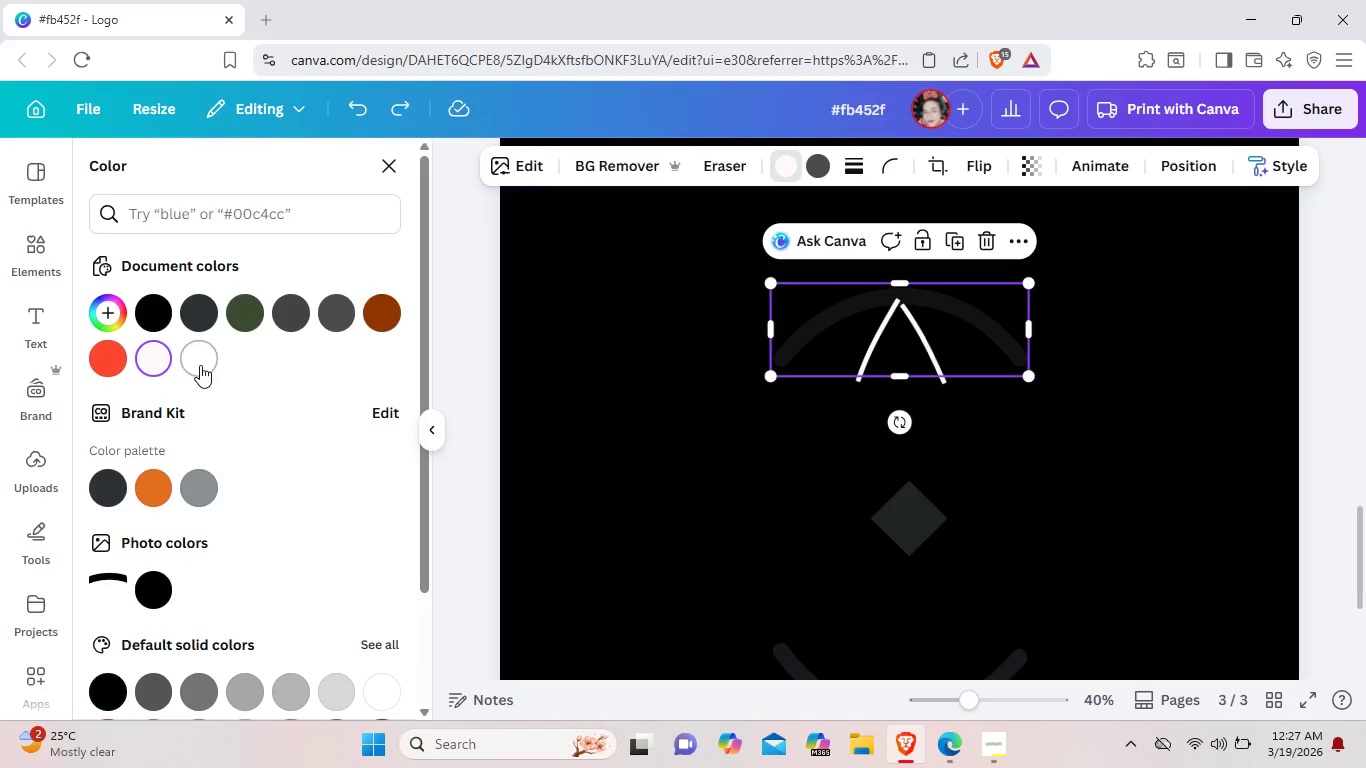 
left_click([200, 365])
 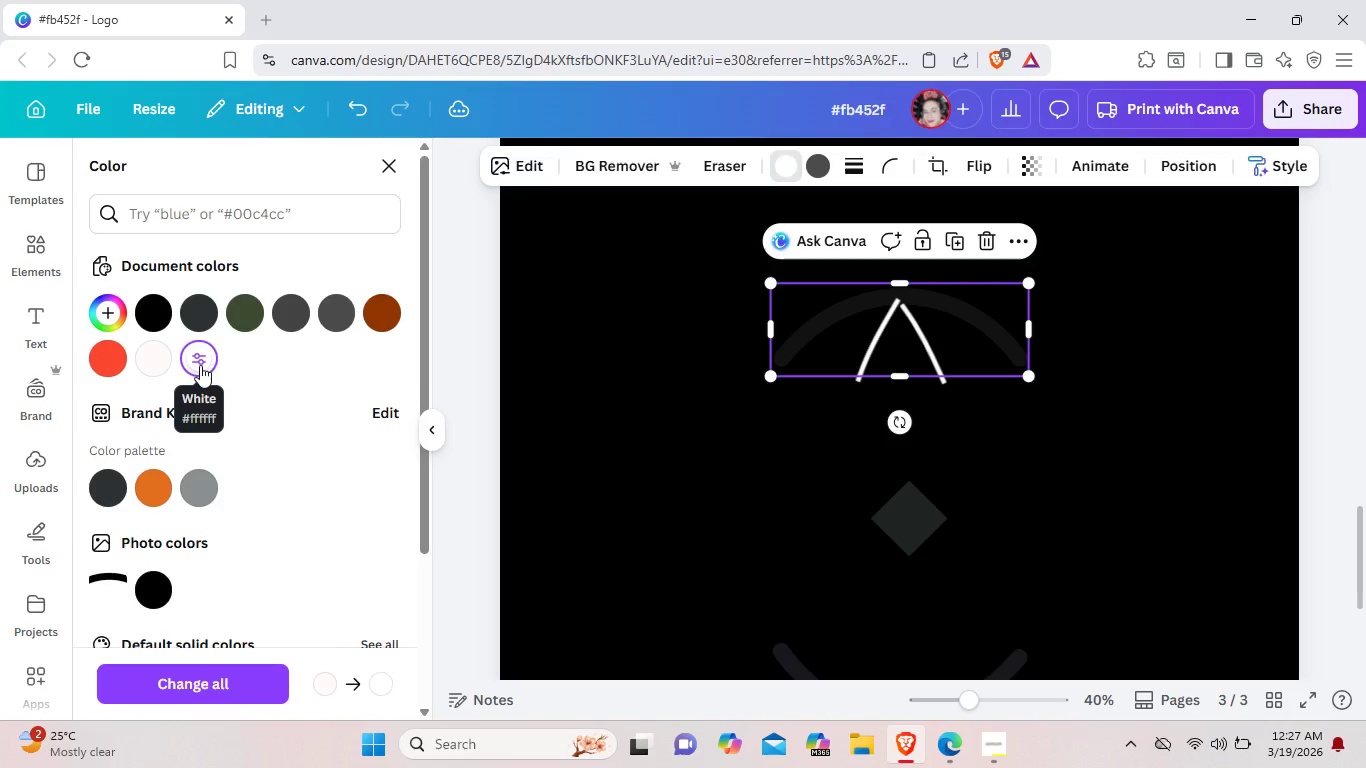 
wait(6.97)
 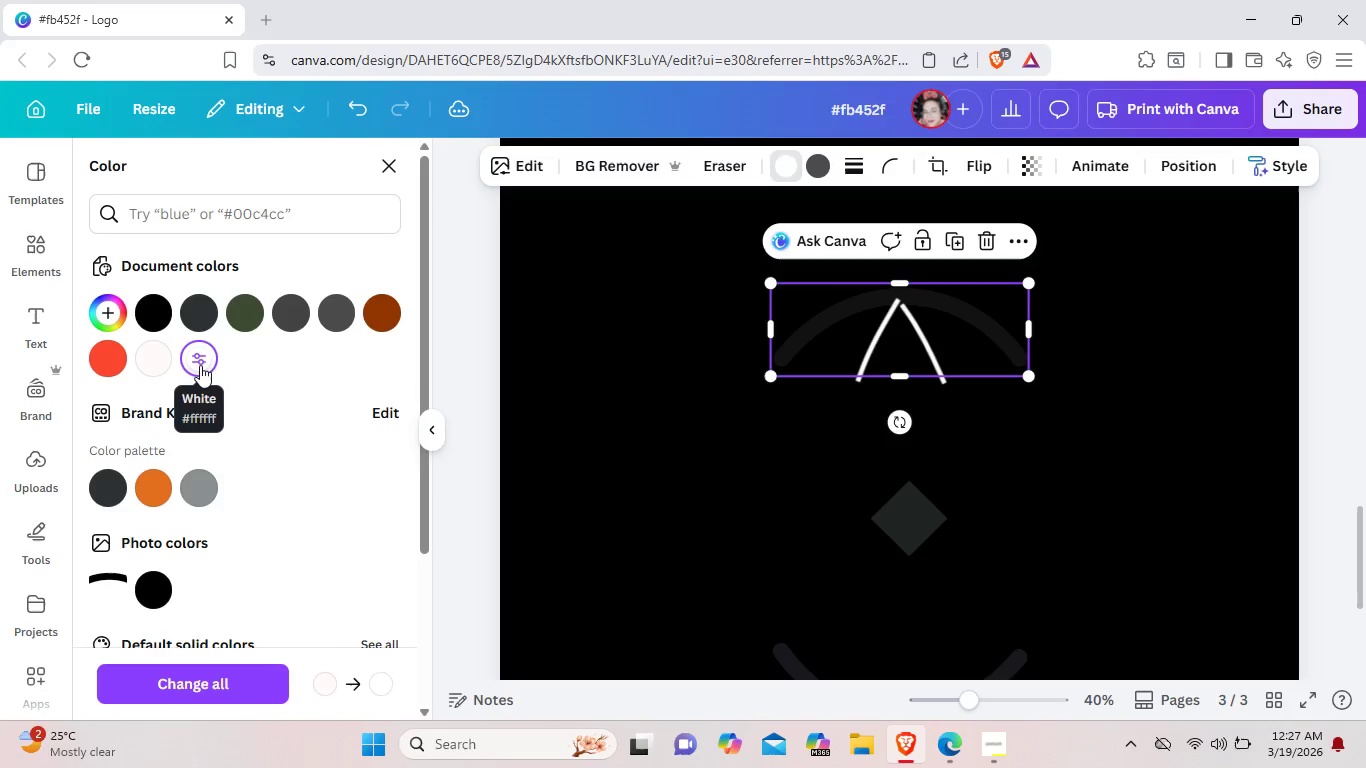 
left_click([919, 330])
 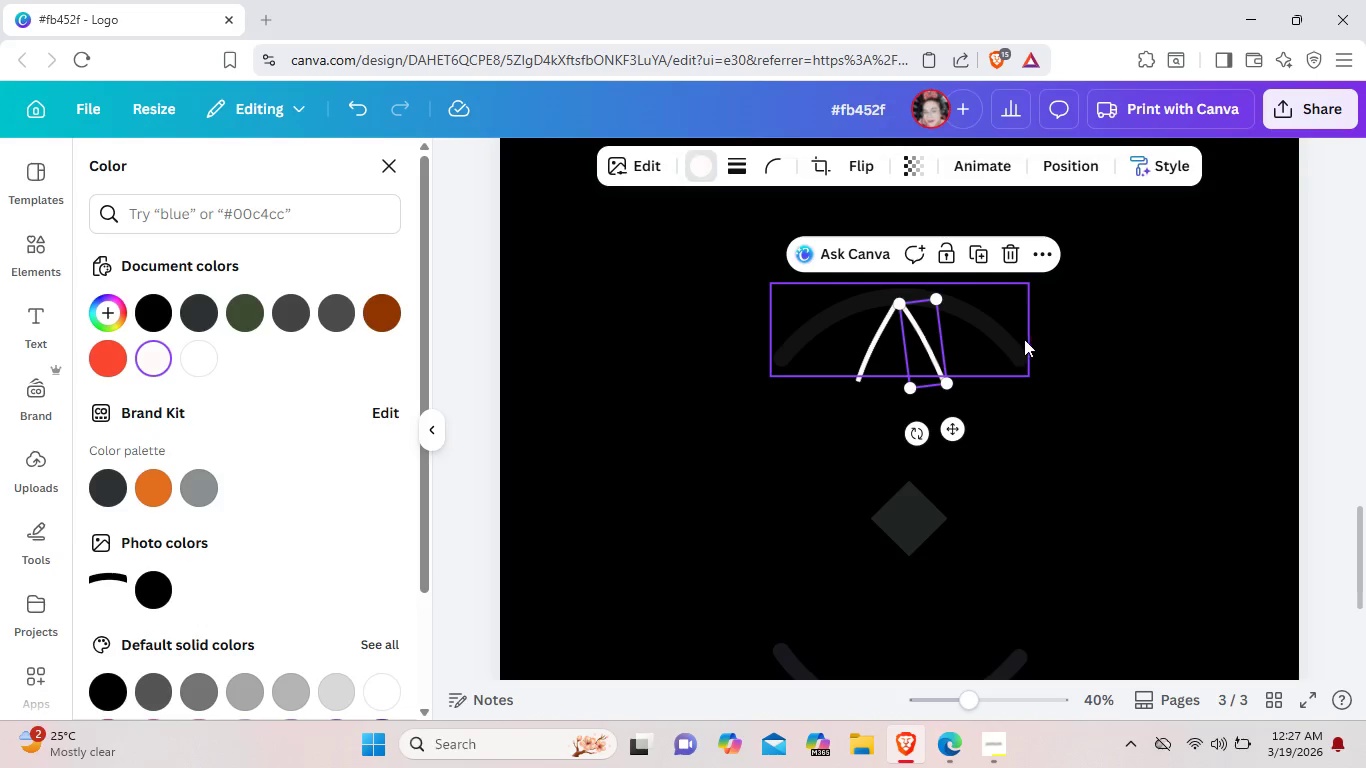 
left_click([1116, 393])
 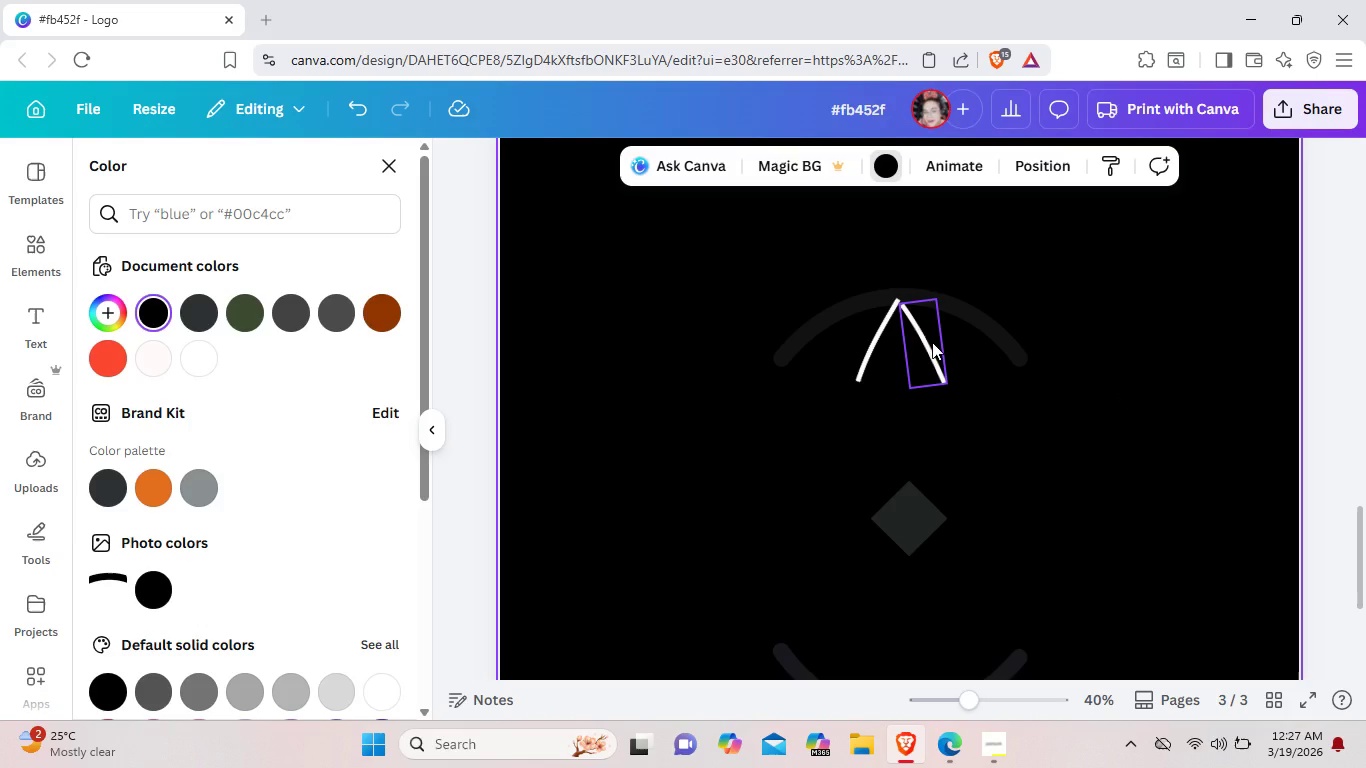 
left_click([977, 307])
 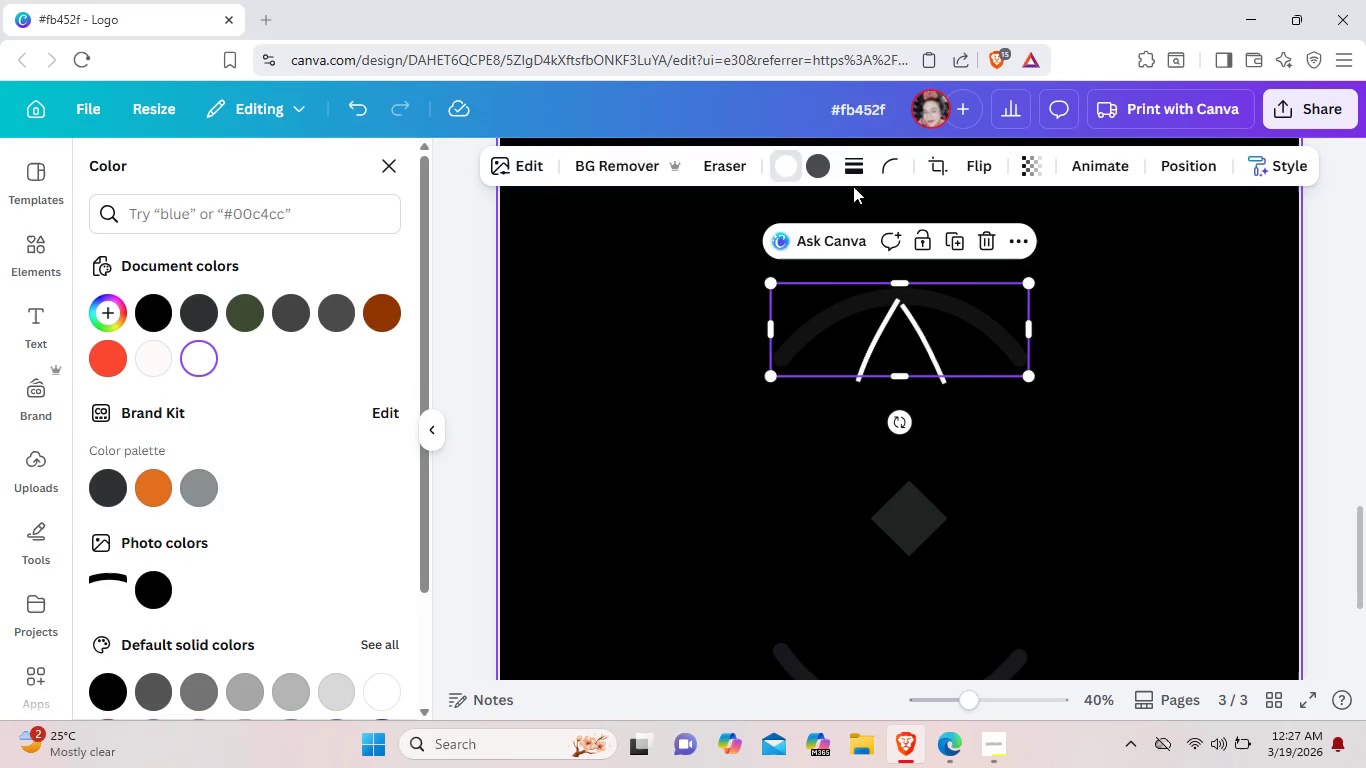 
left_click([817, 159])
 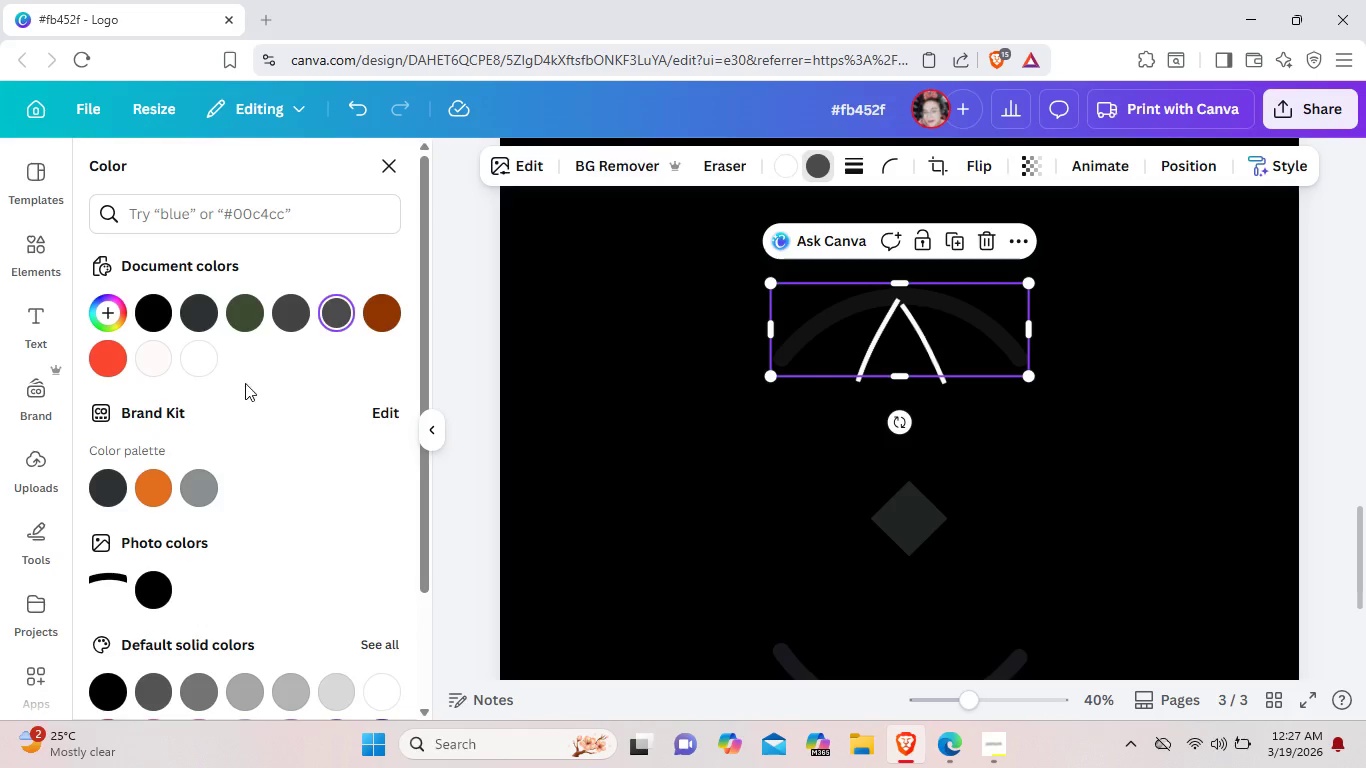 
left_click([202, 366])
 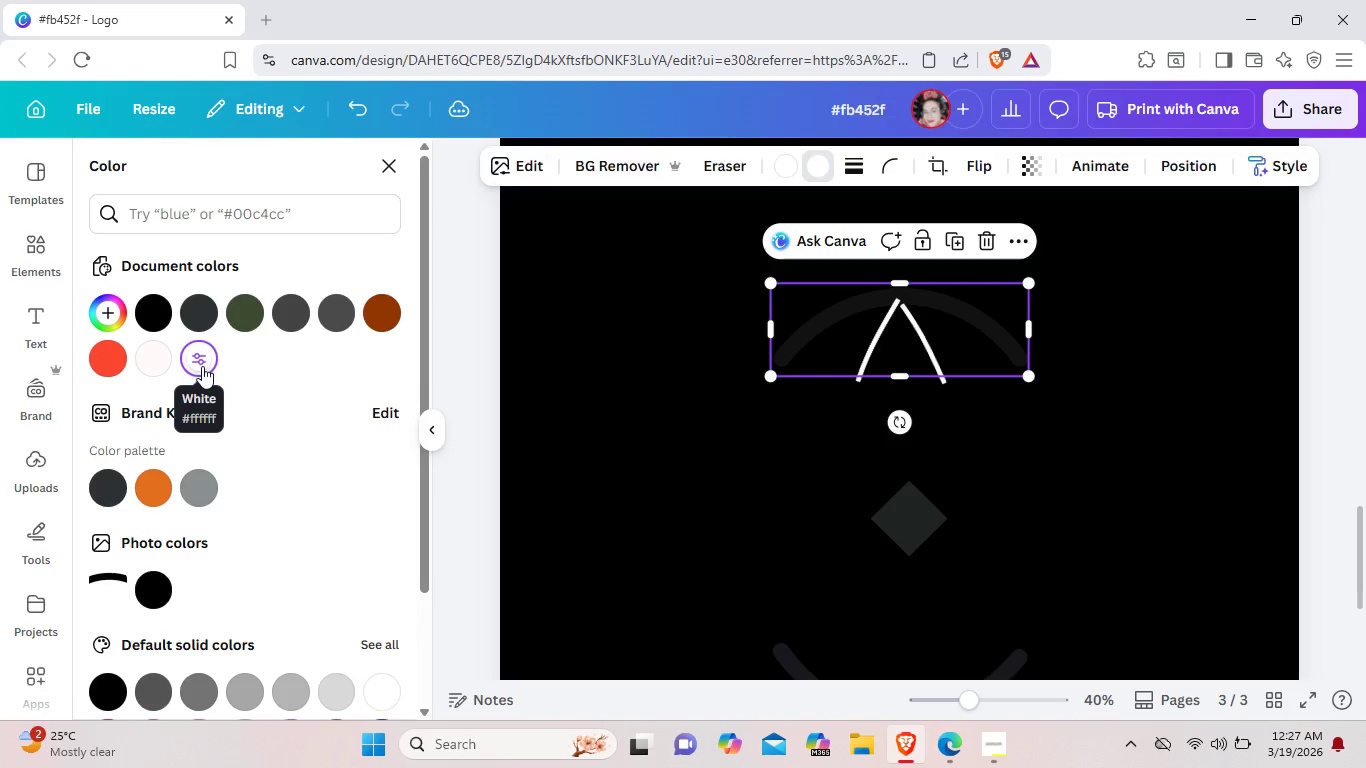 
left_click([202, 366])
 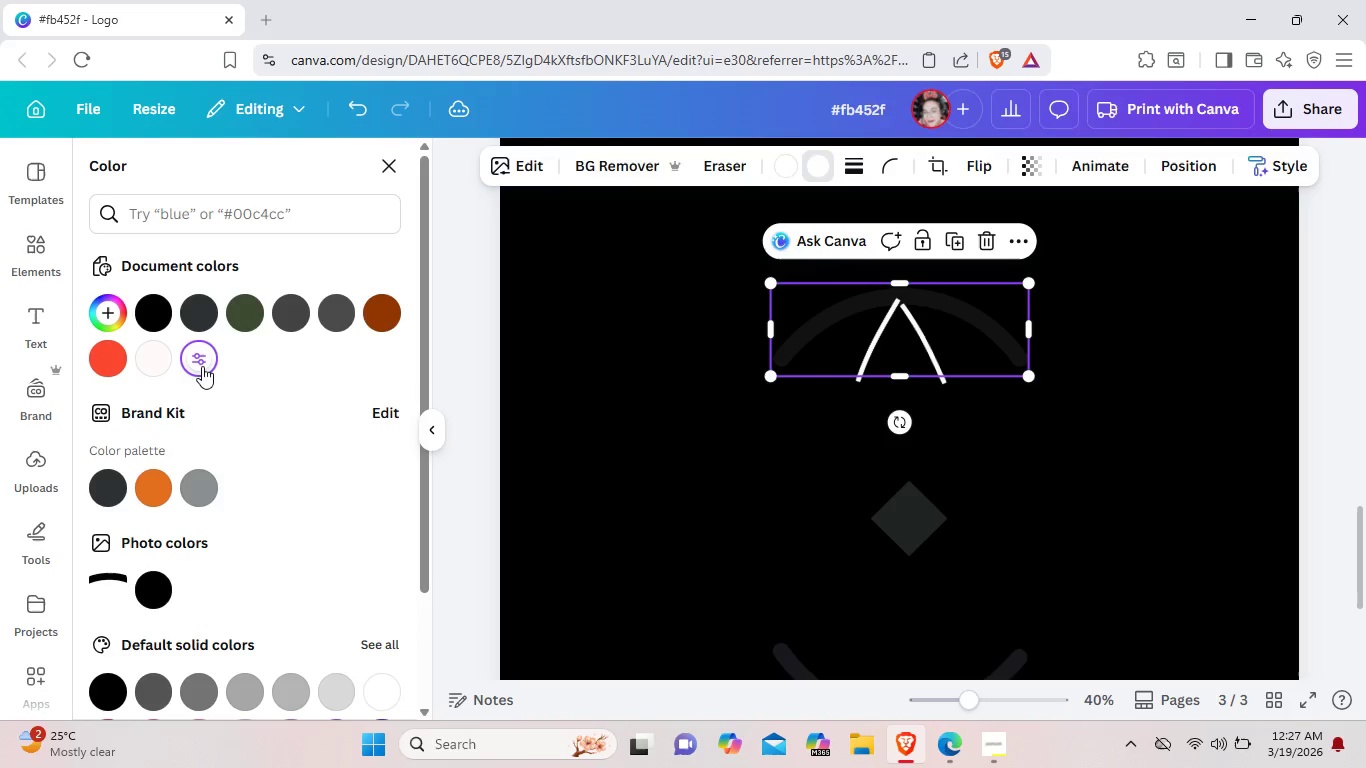 
left_click([202, 366])
 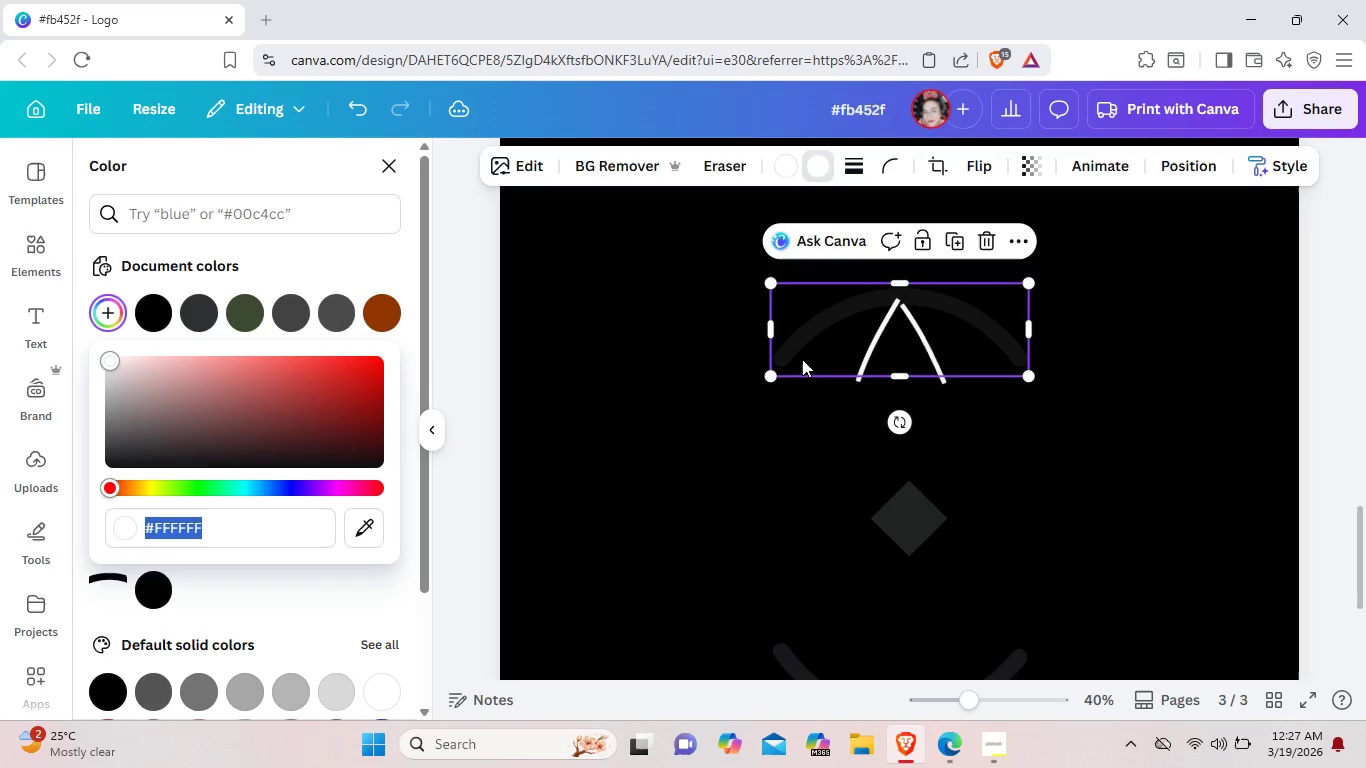 
left_click([802, 359])
 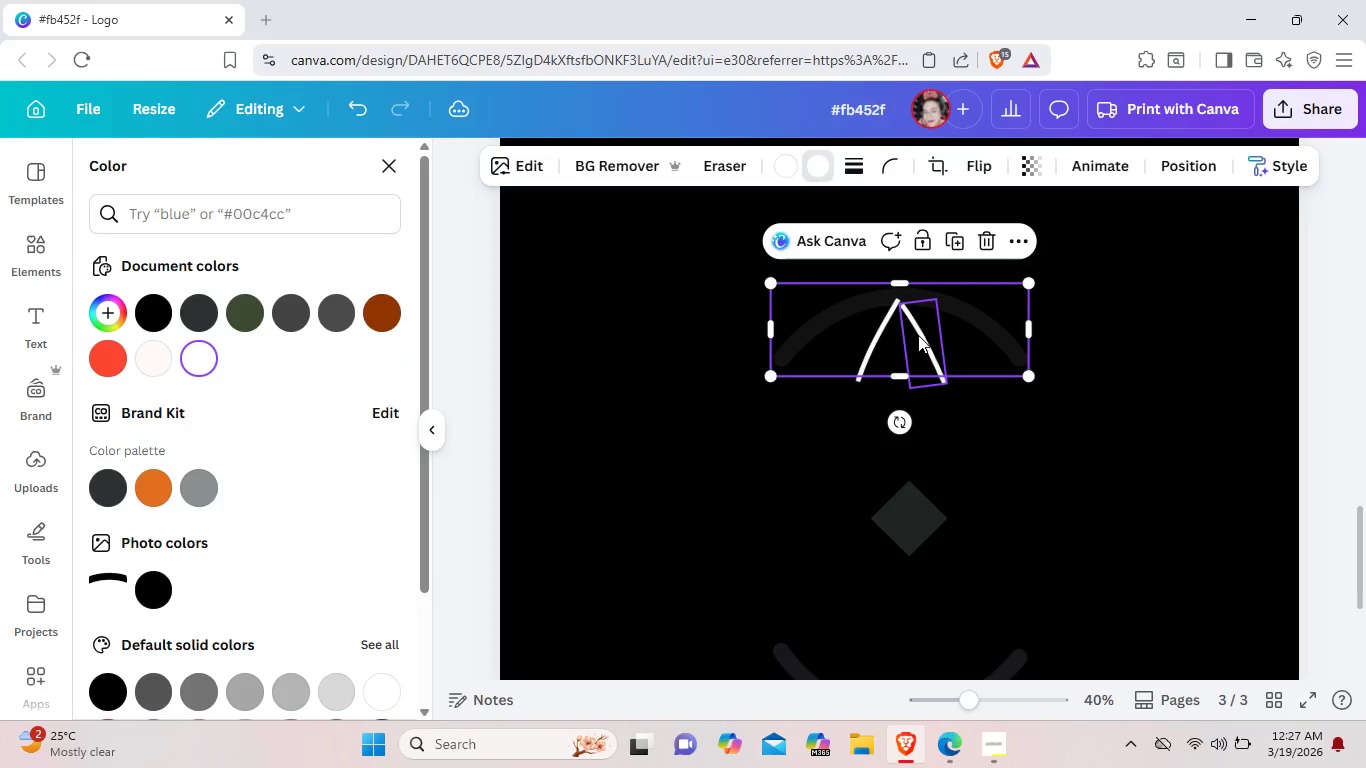 
left_click([918, 335])
 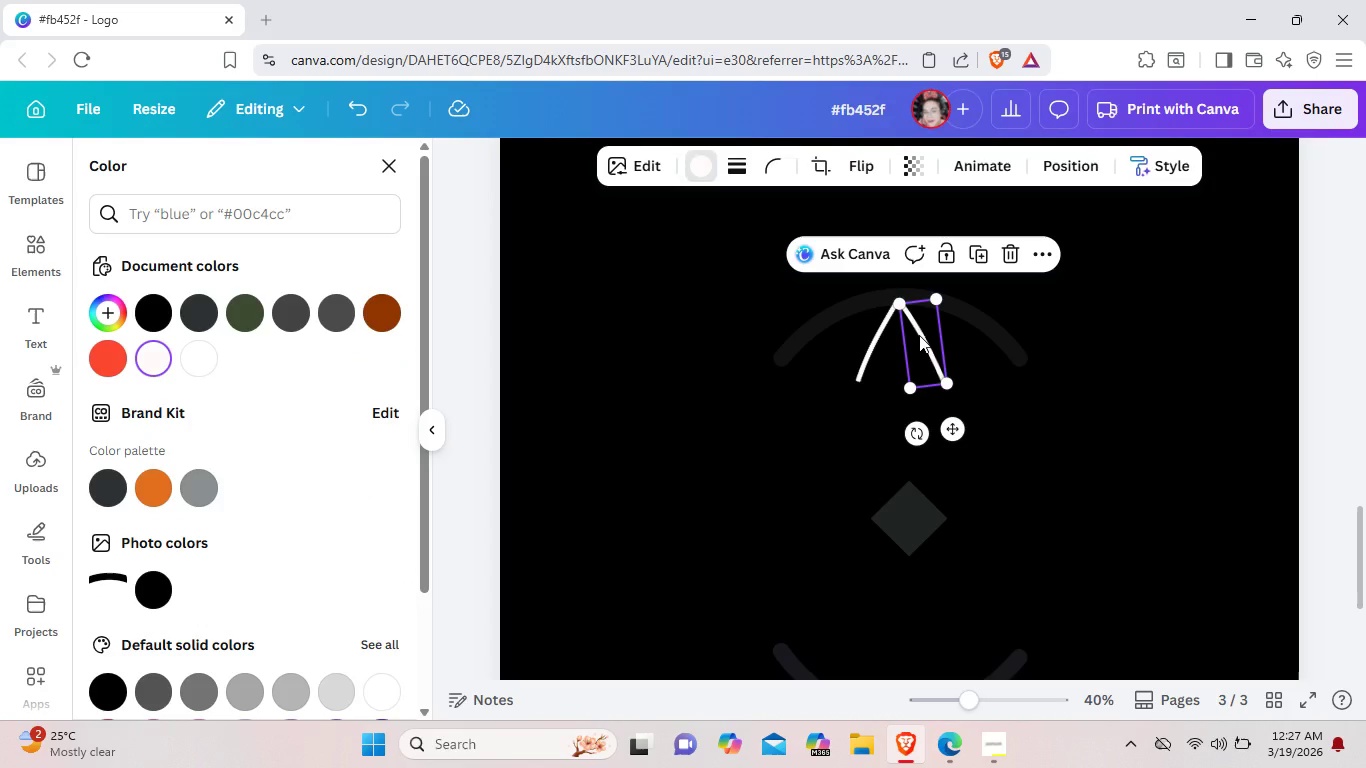 
wait(6.0)
 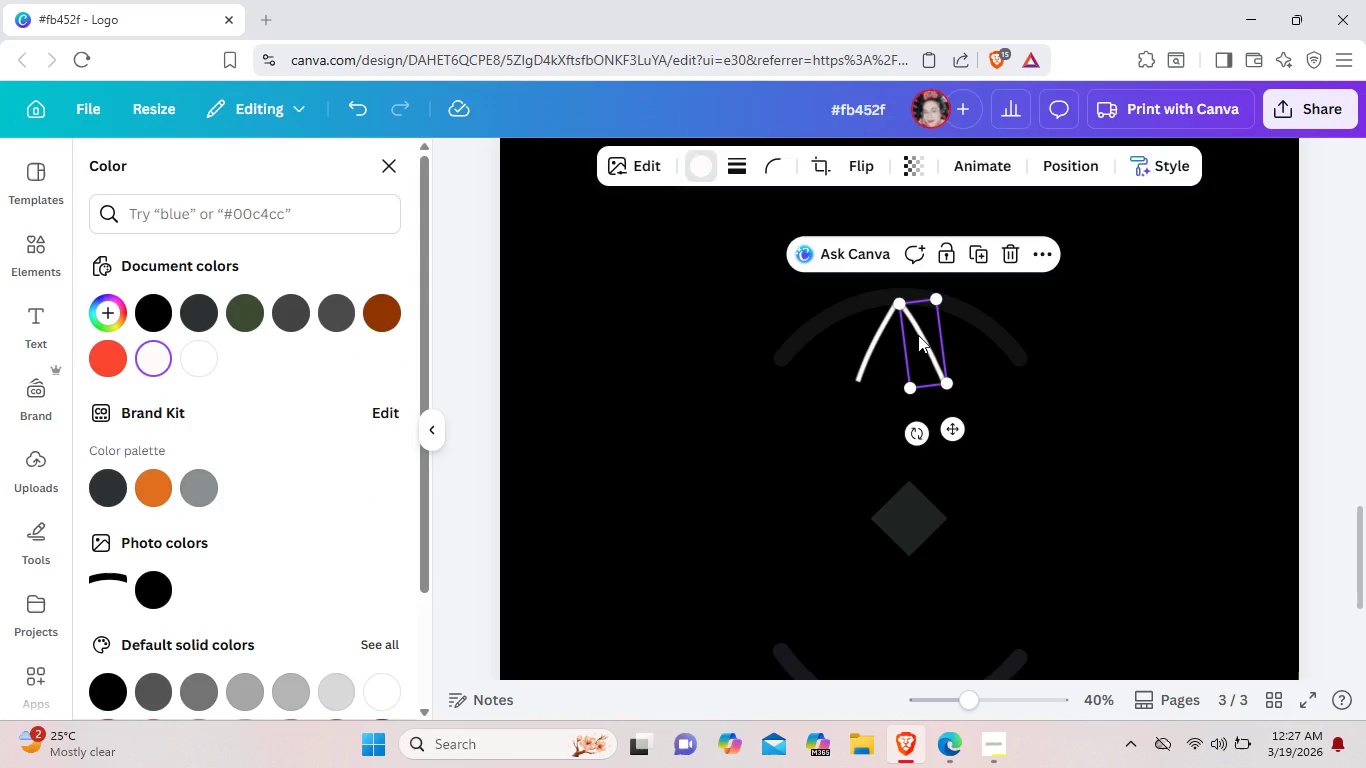 
left_click_drag(start_coordinate=[919, 335], to_coordinate=[915, 330])
 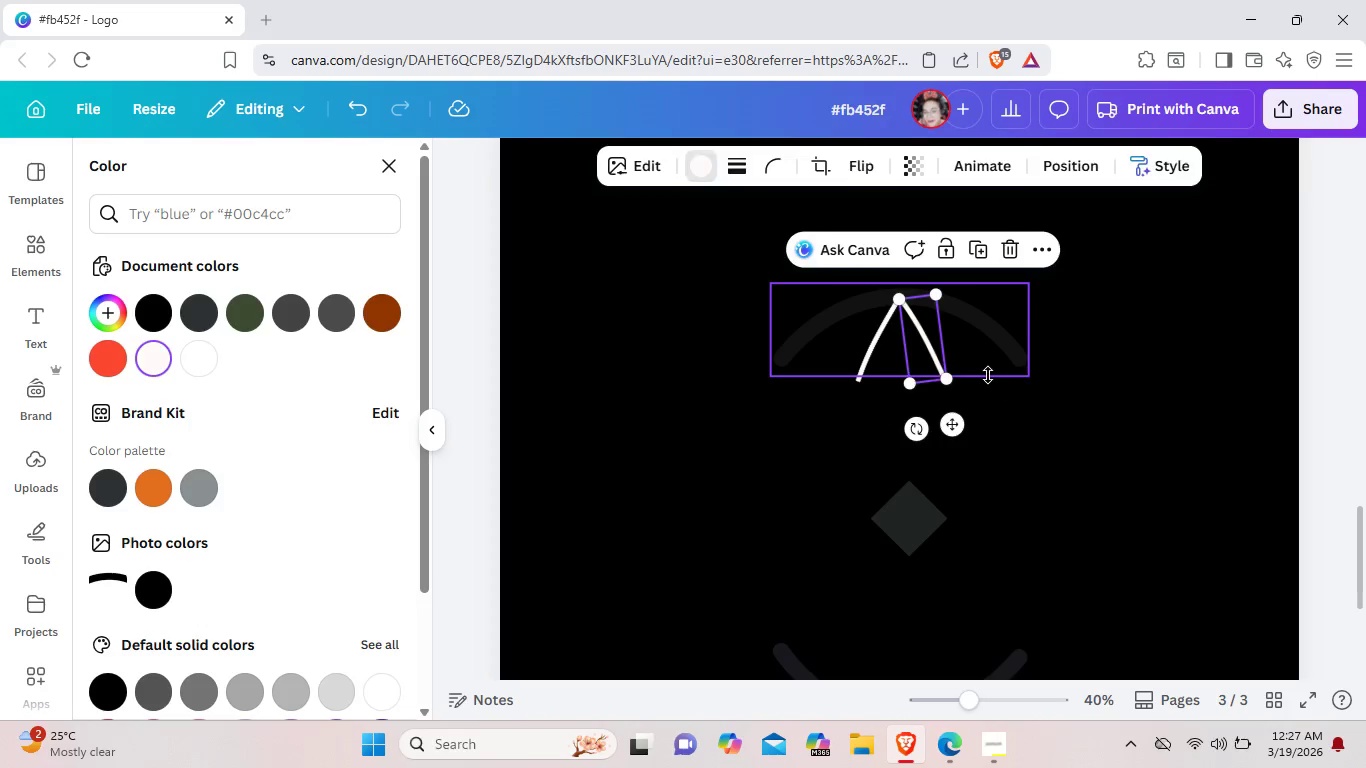 
left_click([988, 375])
 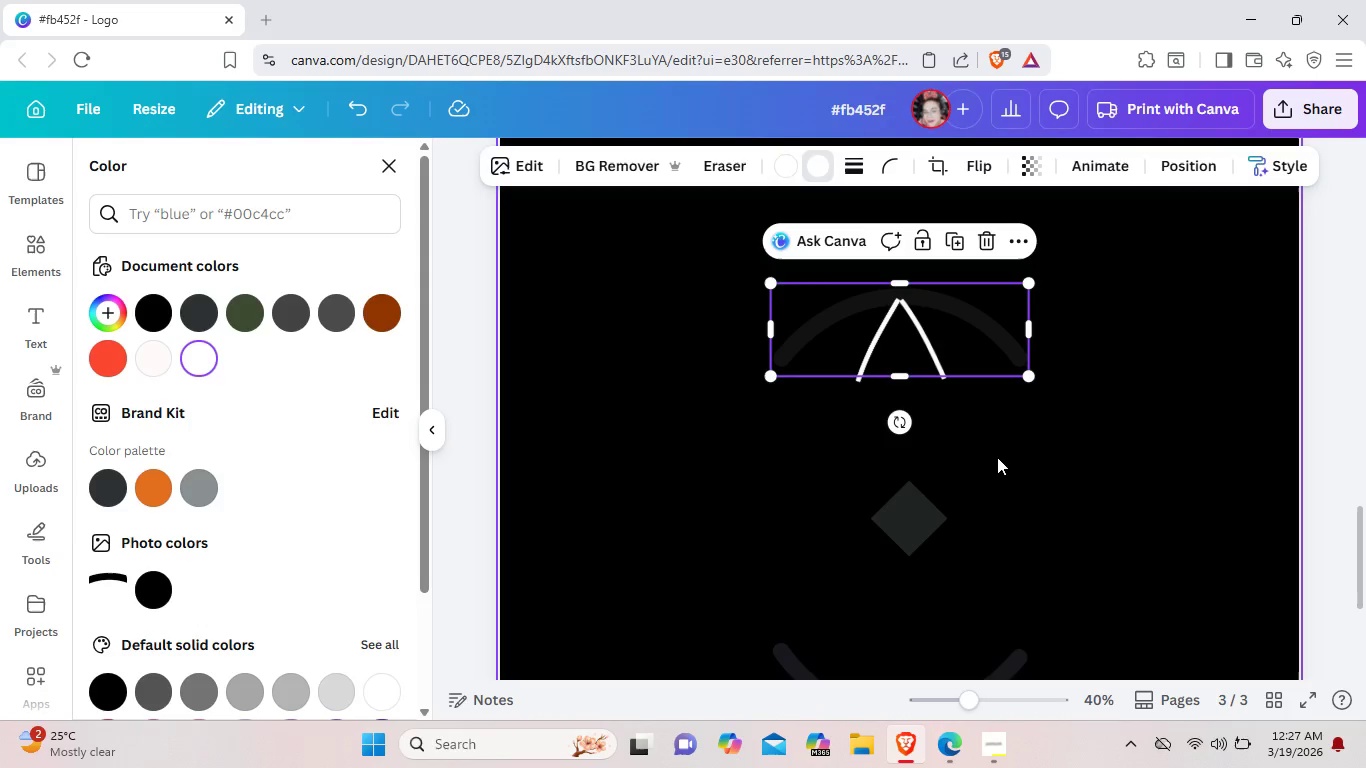 
left_click([997, 457])
 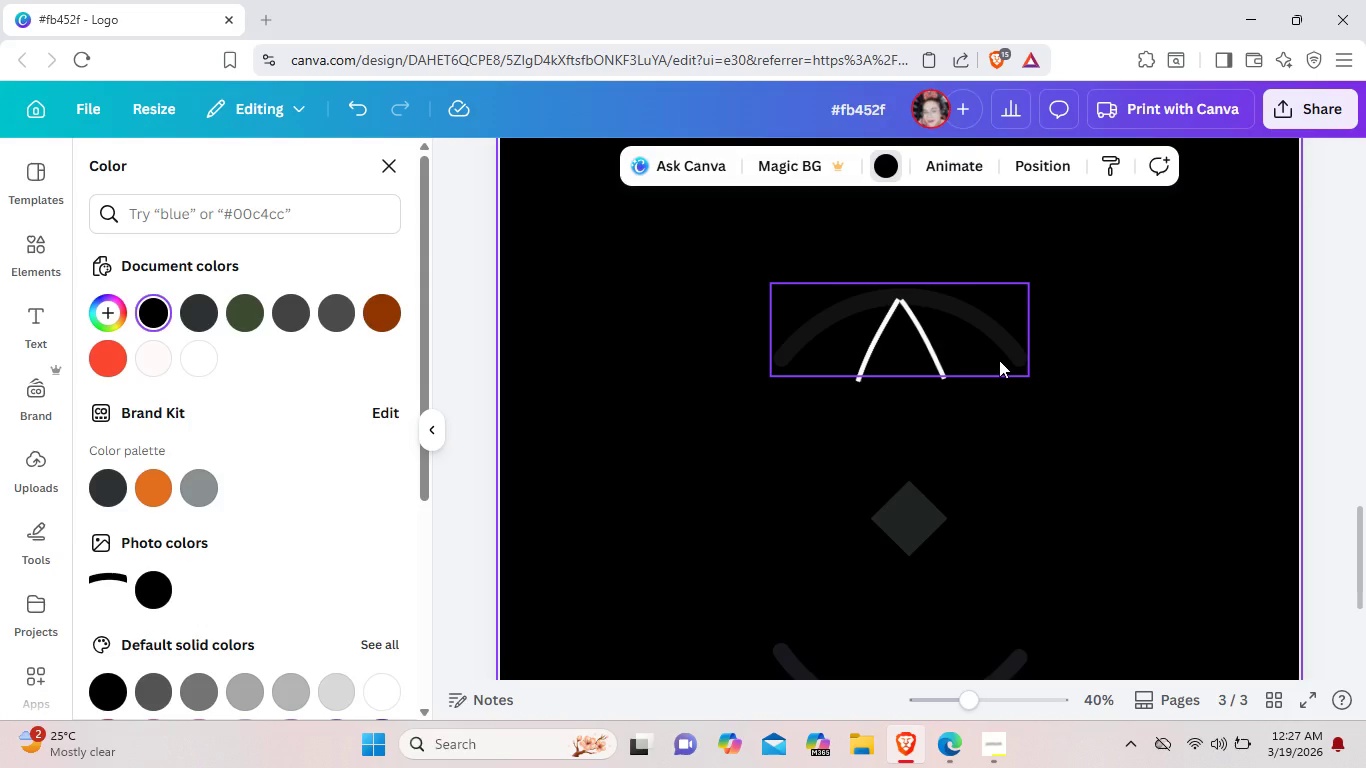 
left_click([999, 360])
 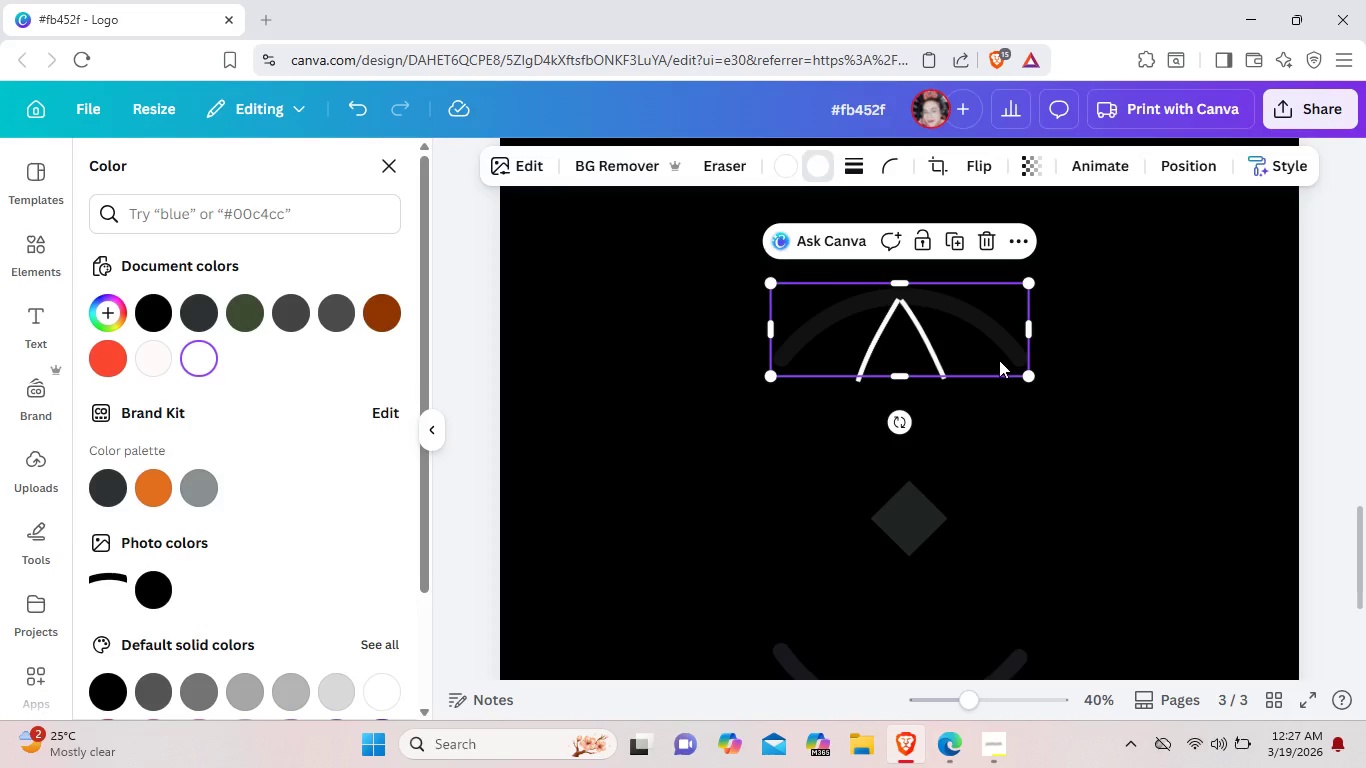 
right_click([999, 360])
 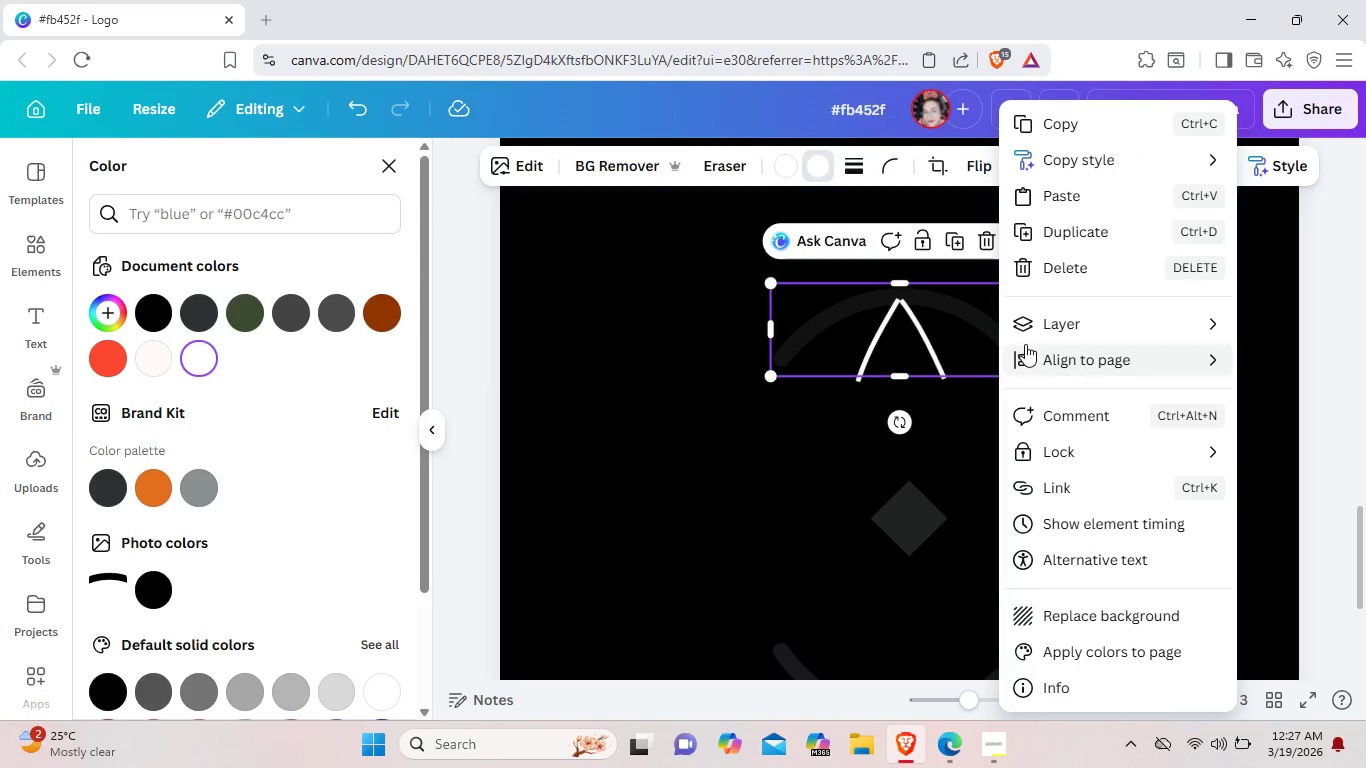 
mouse_move([1019, 323])
 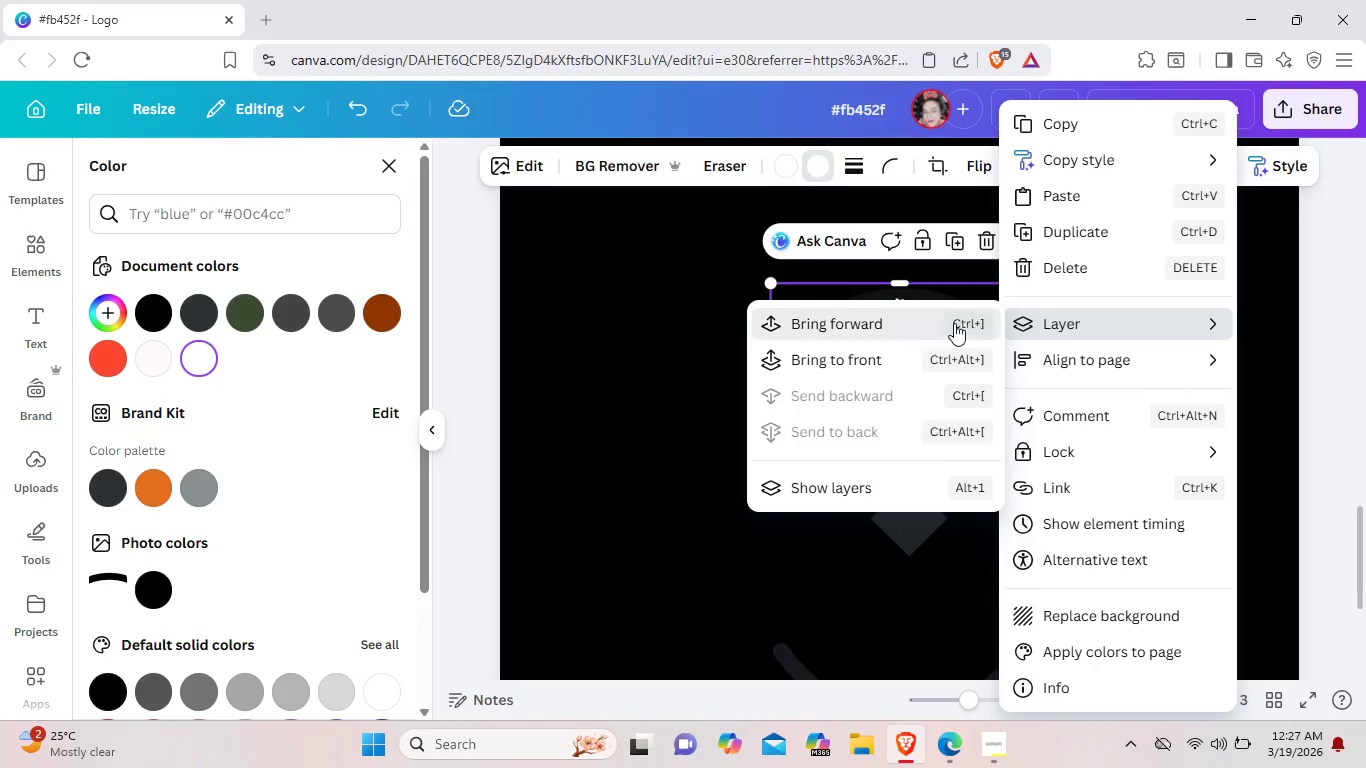 
left_click([954, 323])
 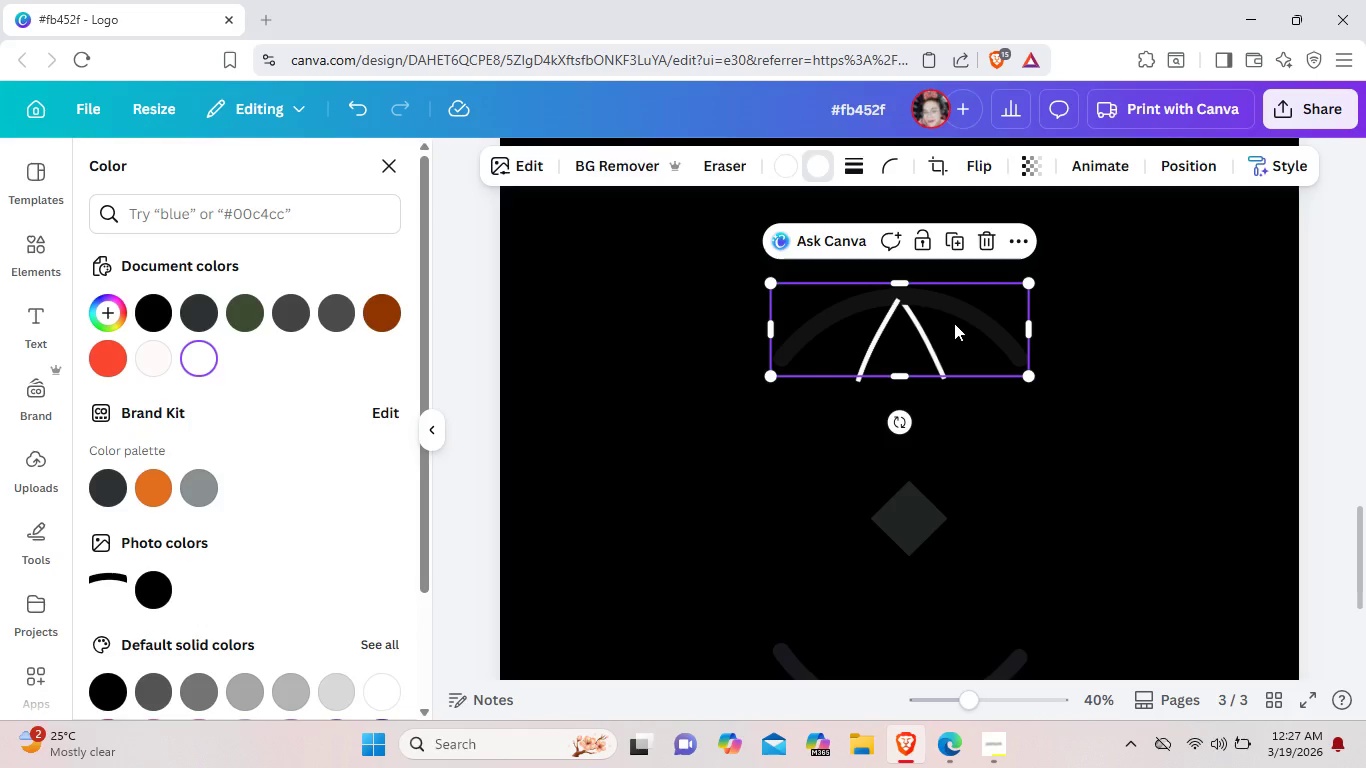 
right_click([954, 323])
 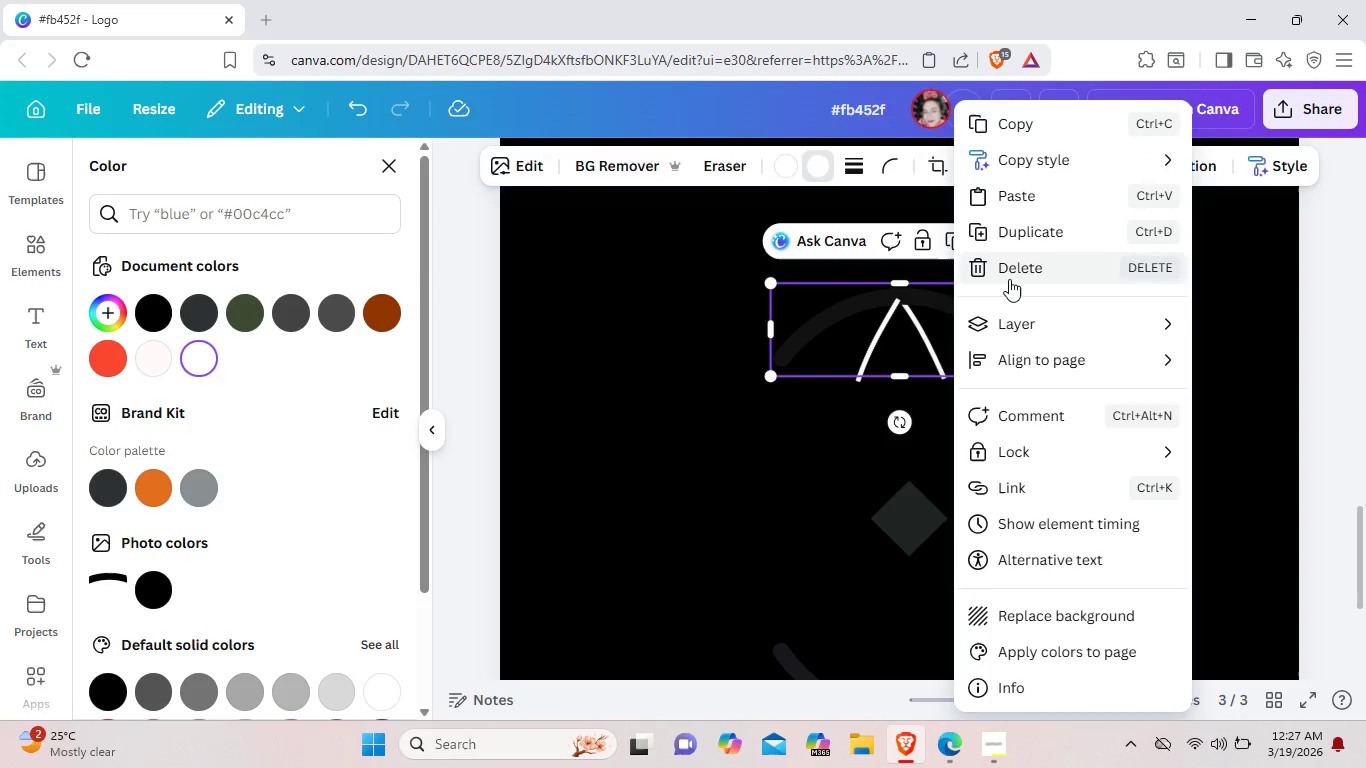 
mouse_move([992, 330])
 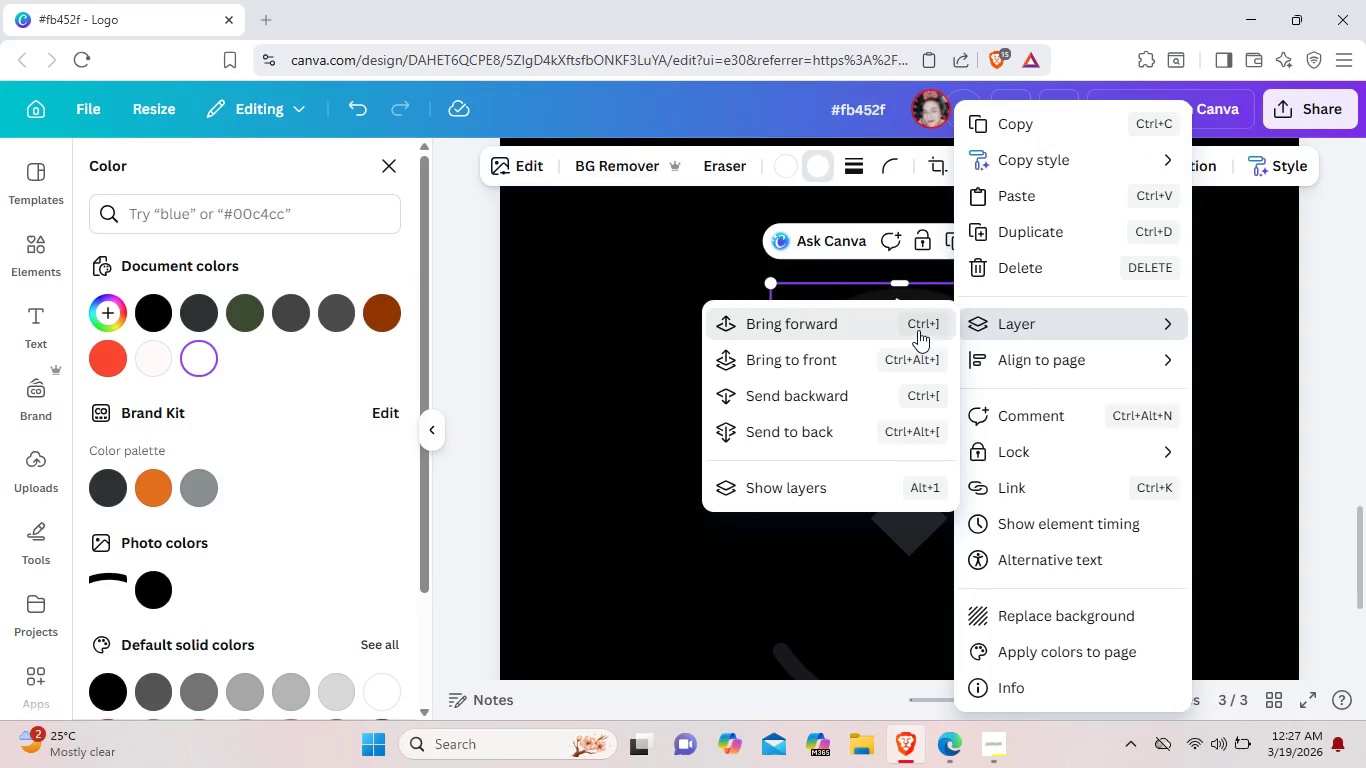 
left_click([918, 330])
 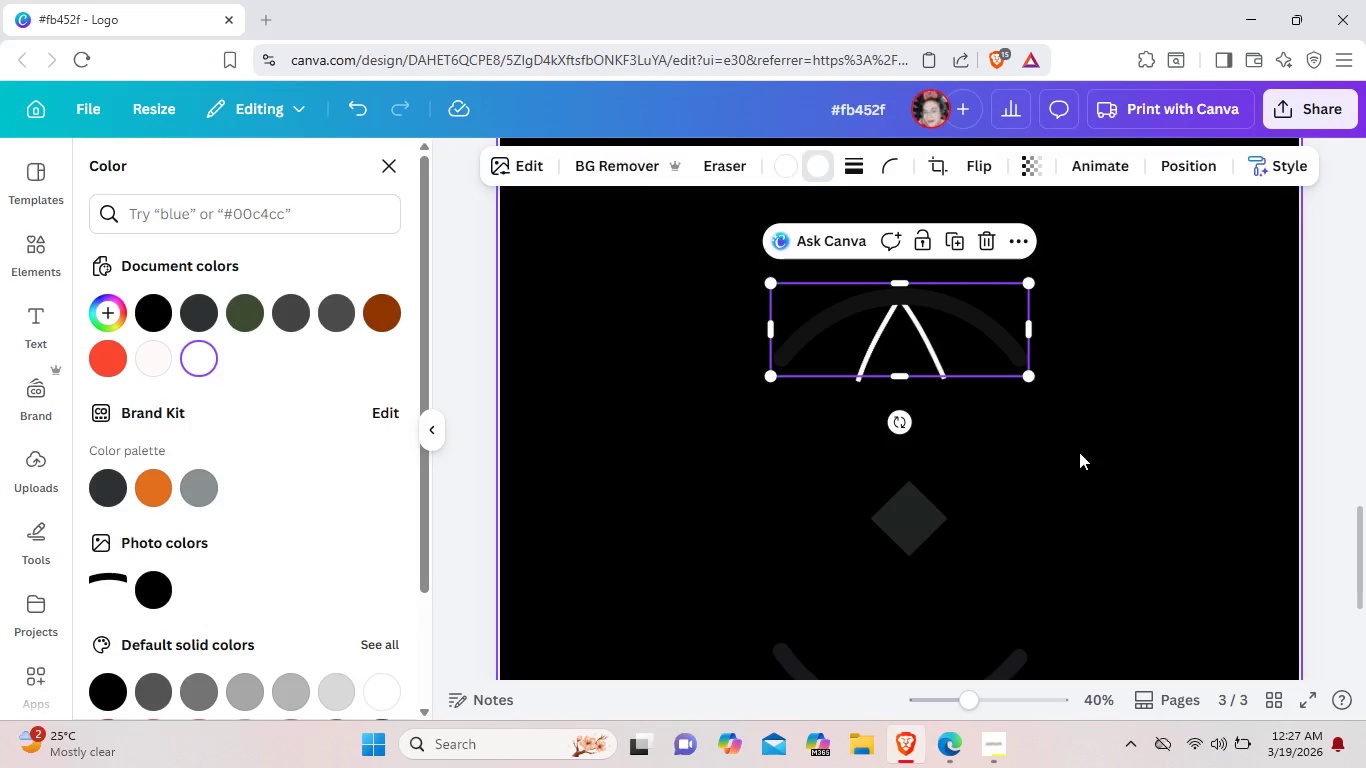 
left_click([1079, 452])
 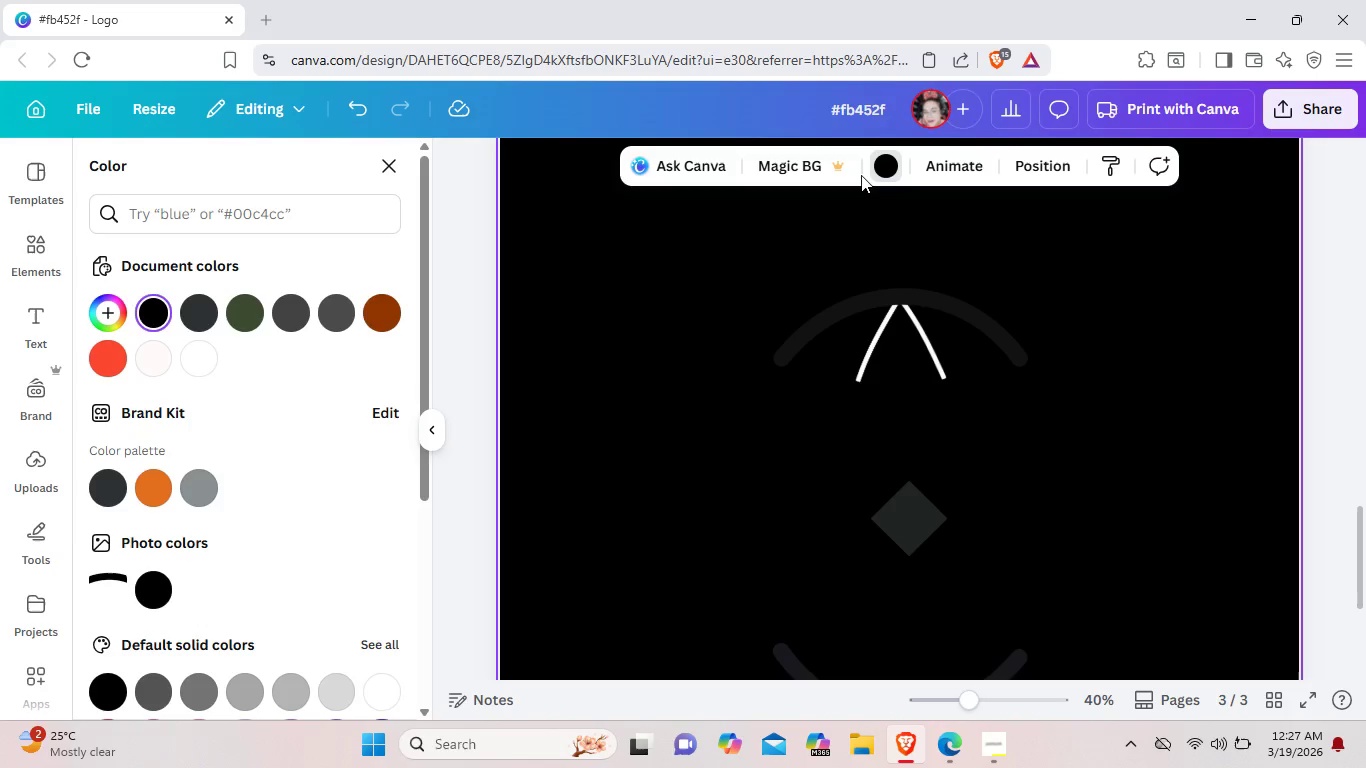 
left_click([887, 162])
 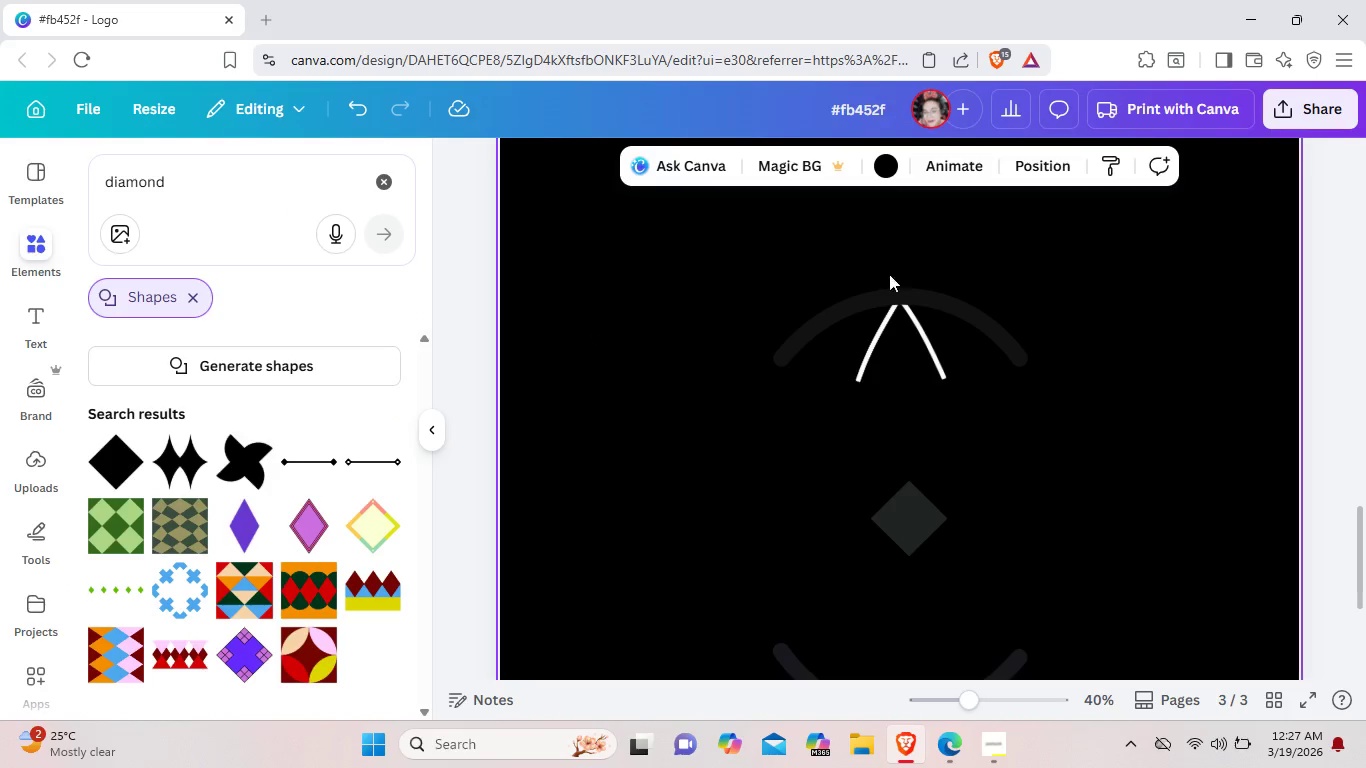 
left_click([853, 333])
 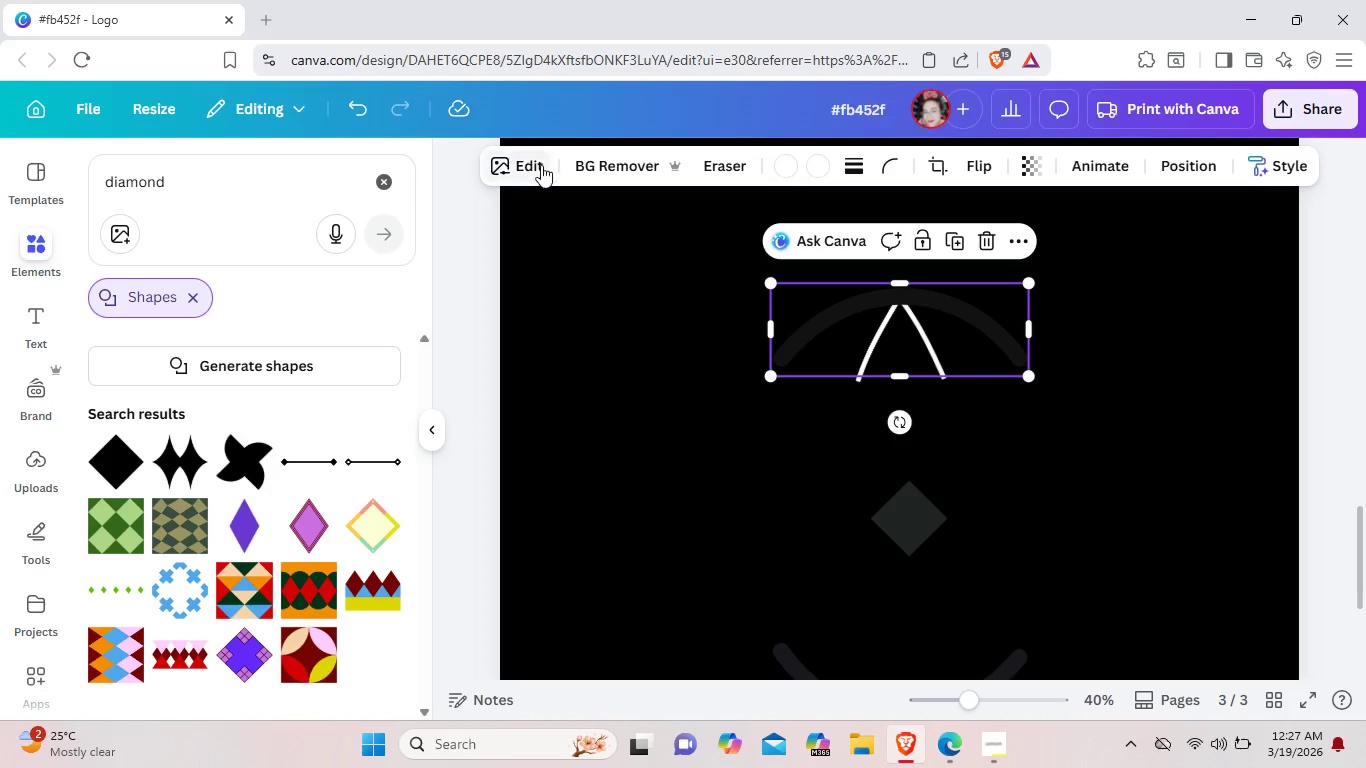 
left_click([541, 166])
 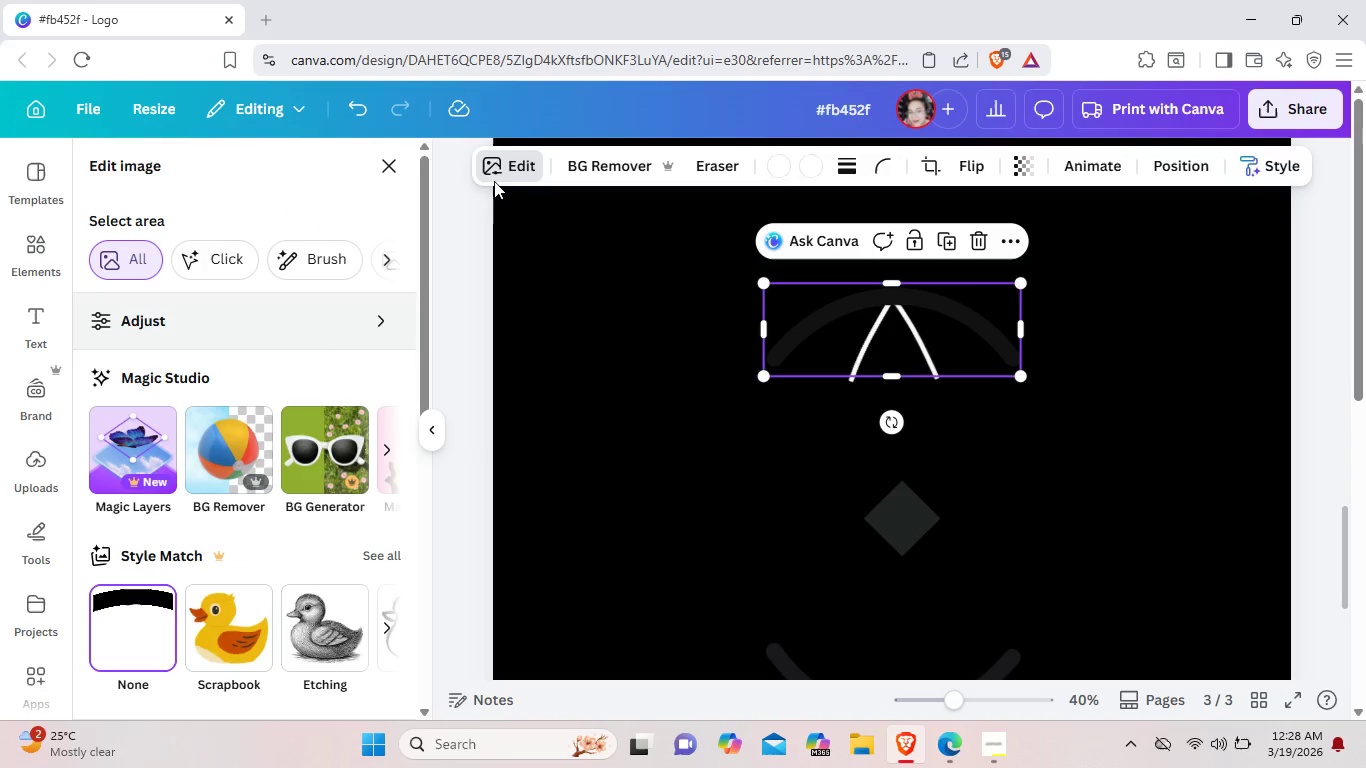 
wait(7.25)
 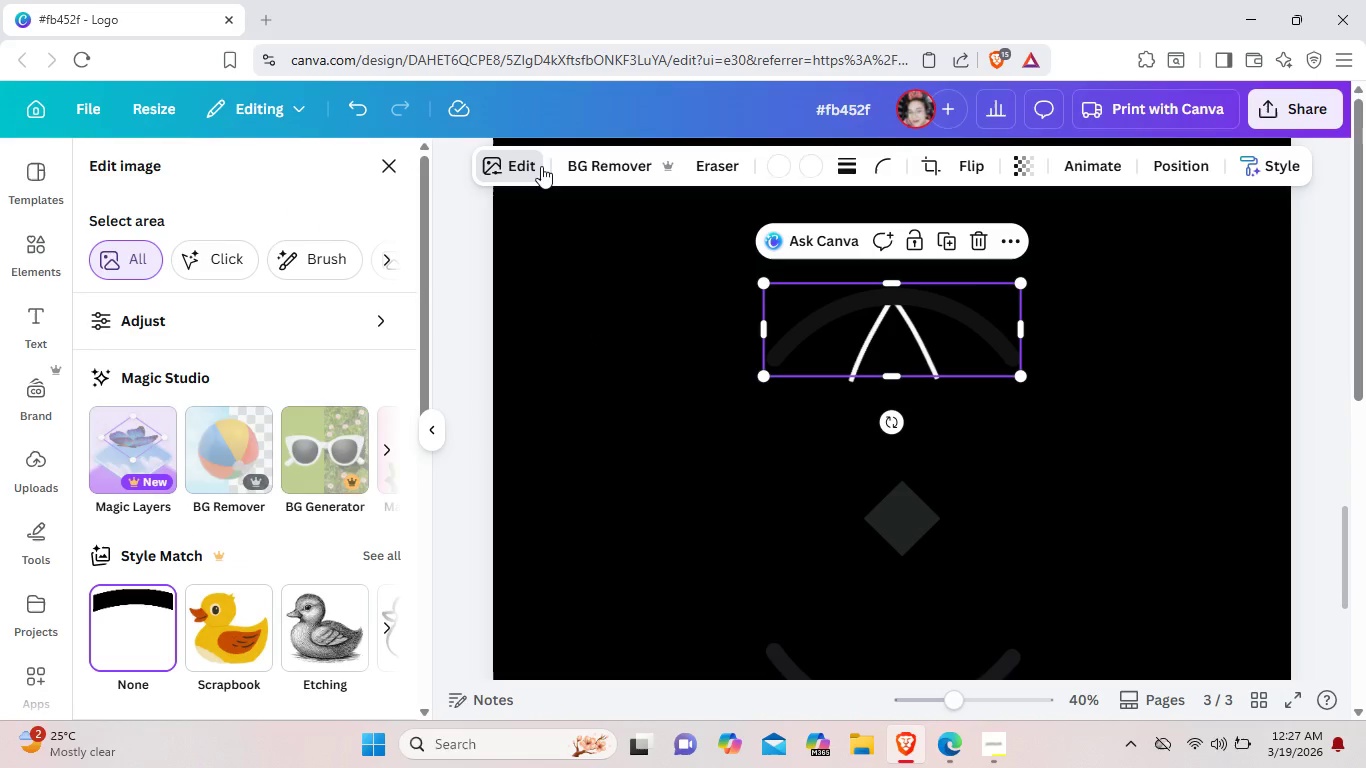 
left_click([781, 171])
 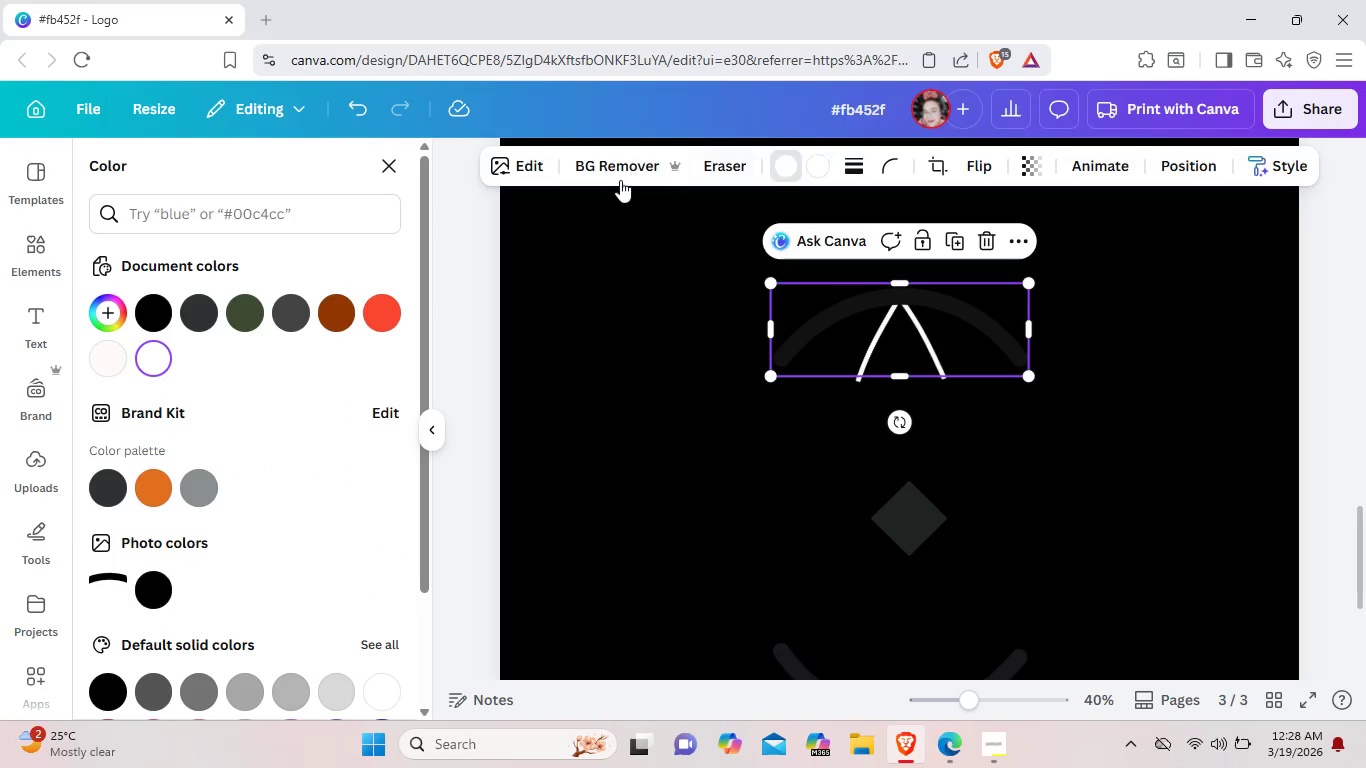 
left_click([541, 161])
 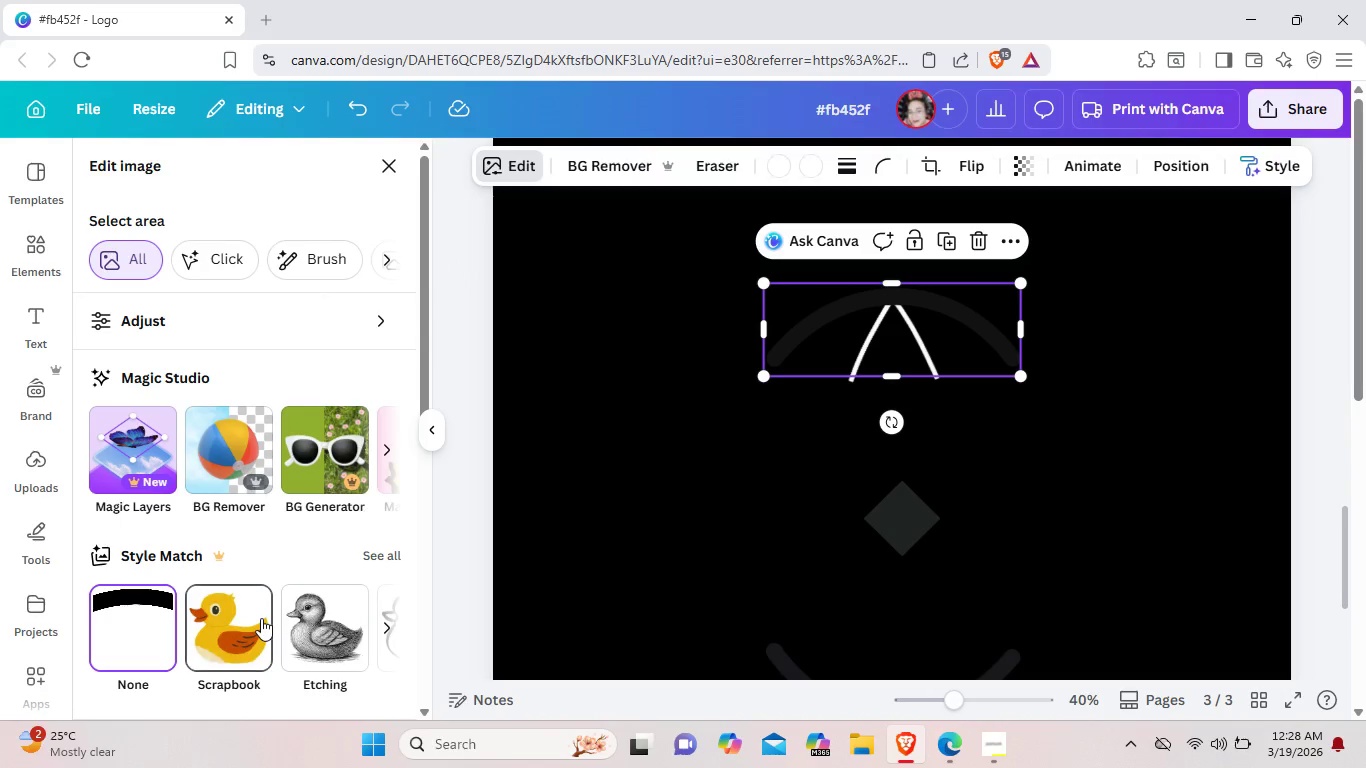 
scroll: coordinate [258, 617], scroll_direction: down, amount: 4.0
 